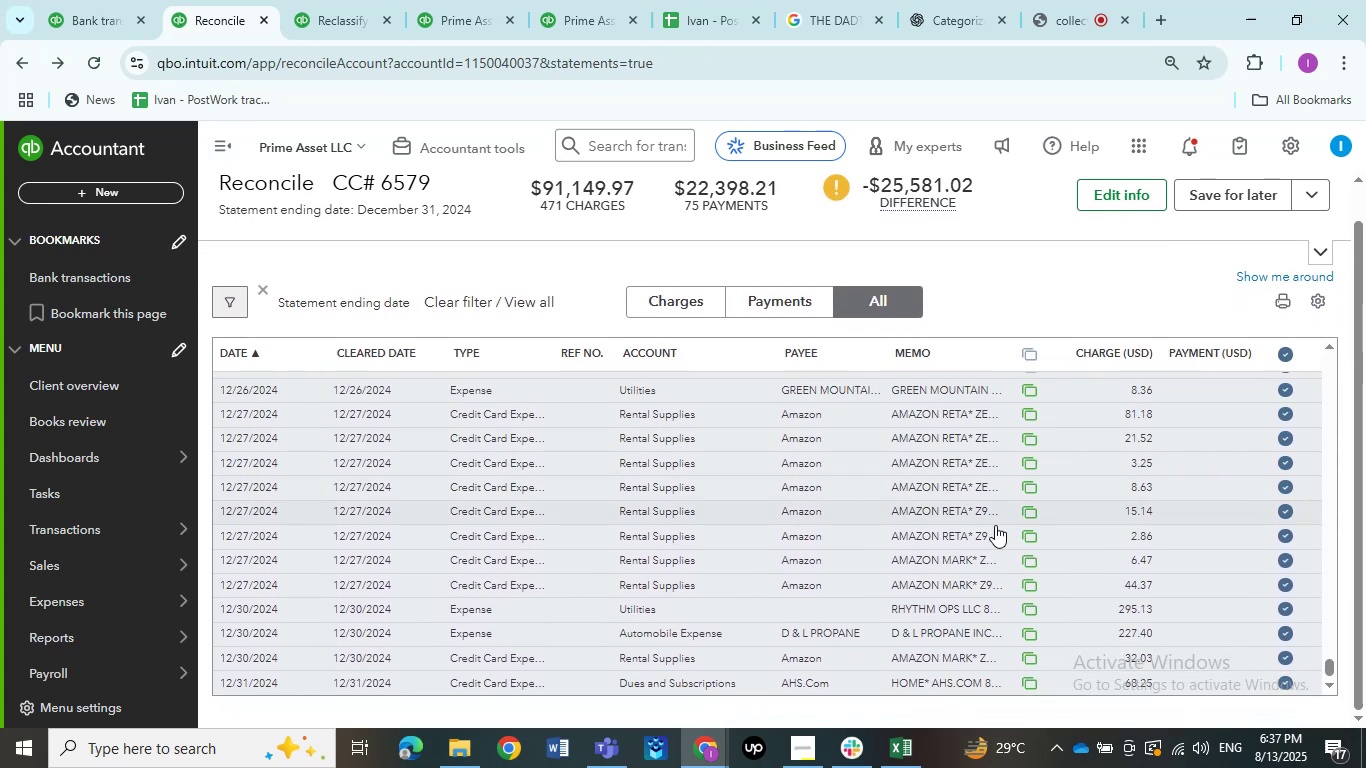 
scroll: coordinate [973, 535], scroll_direction: up, amount: 1.0
 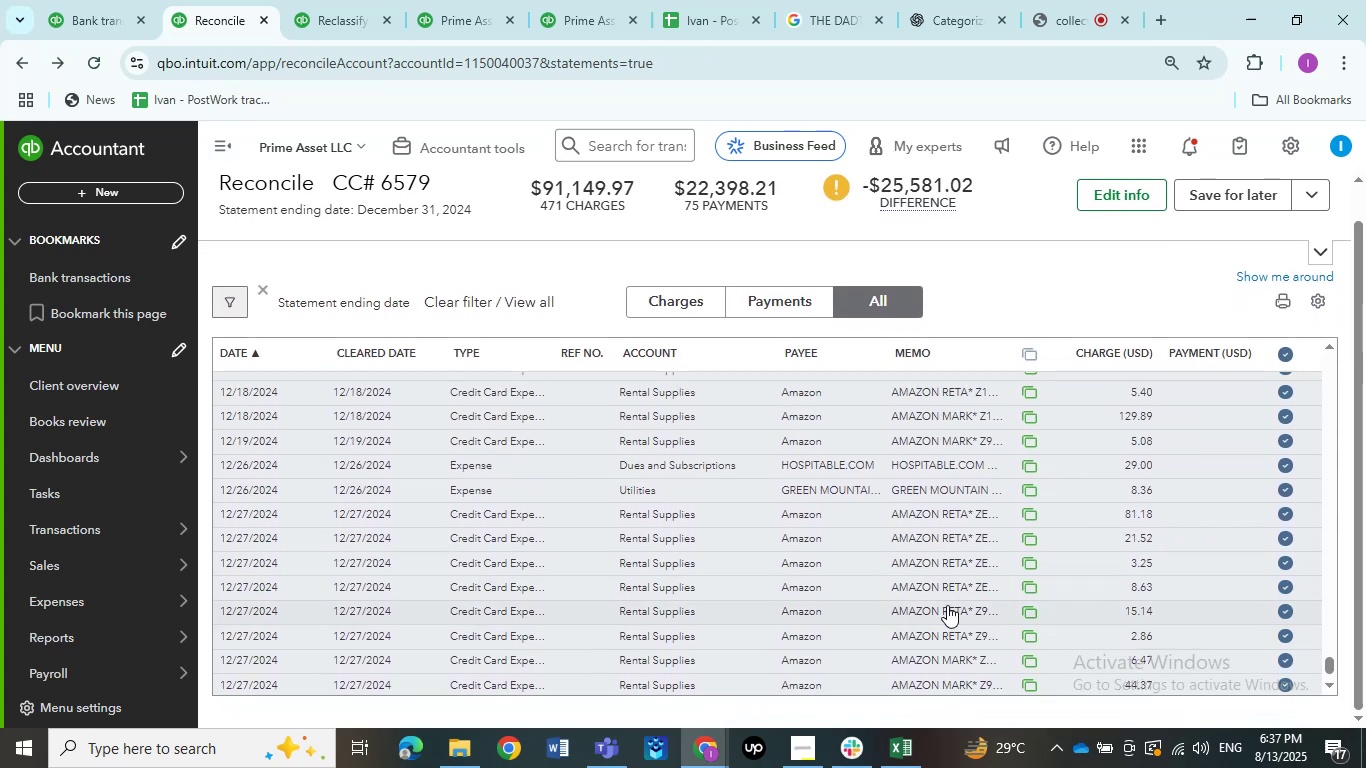 
scroll: coordinate [947, 605], scroll_direction: down, amount: 3.0
 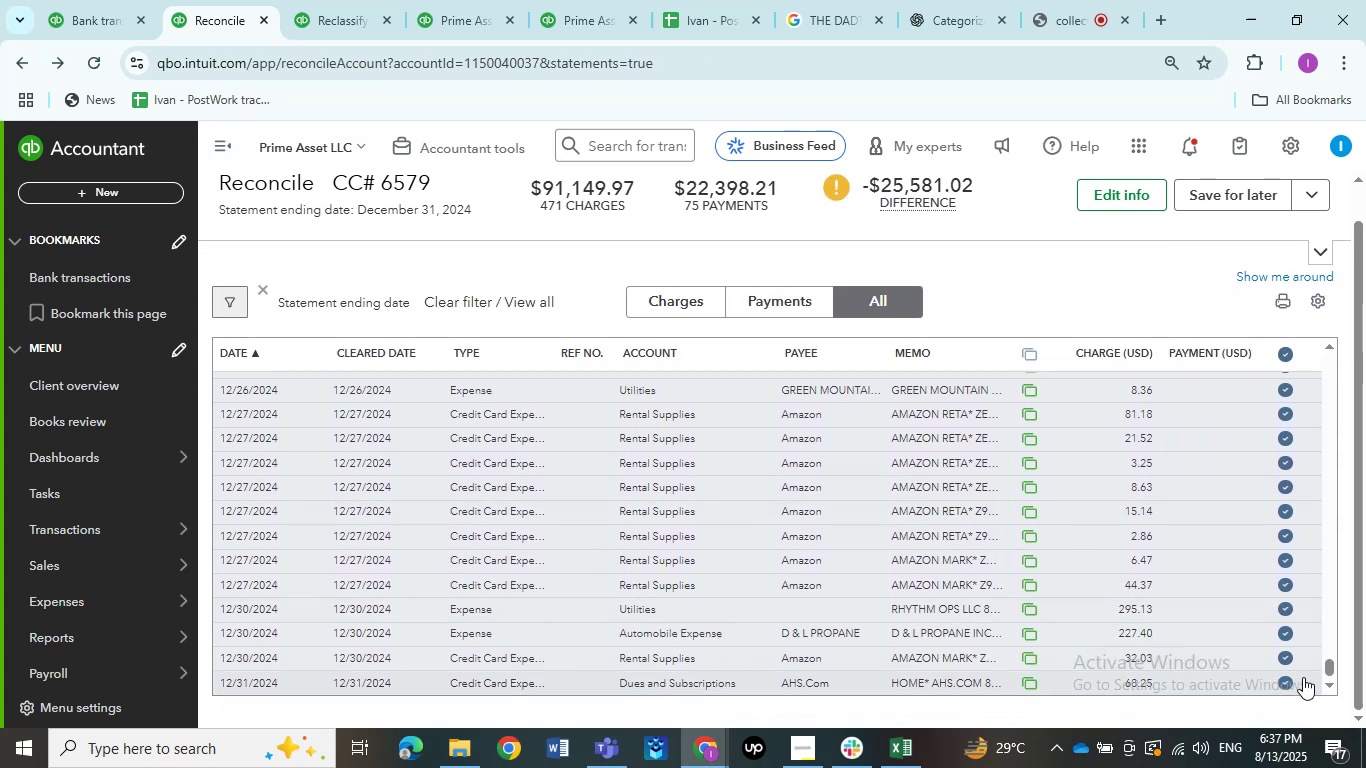 
double_click([1292, 677])
 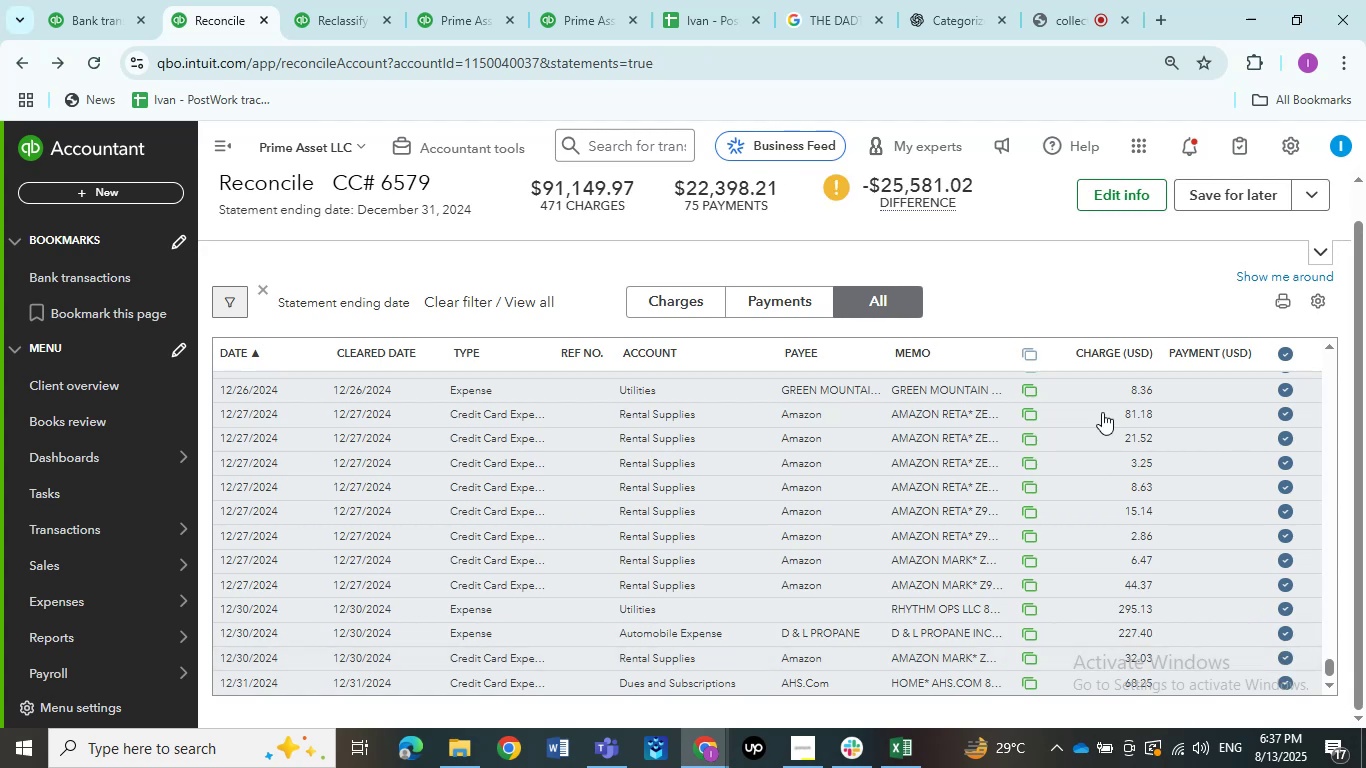 
left_click([1120, 200])
 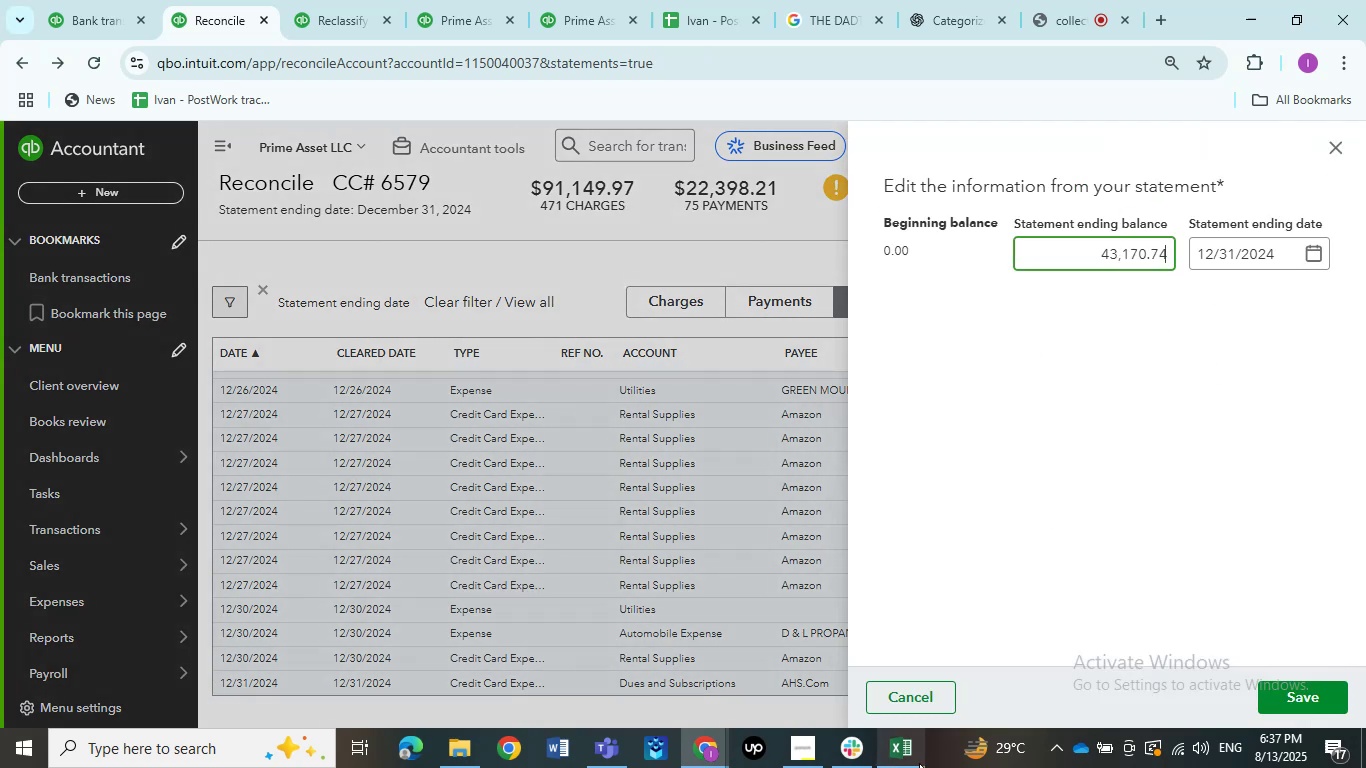 
left_click([915, 763])
 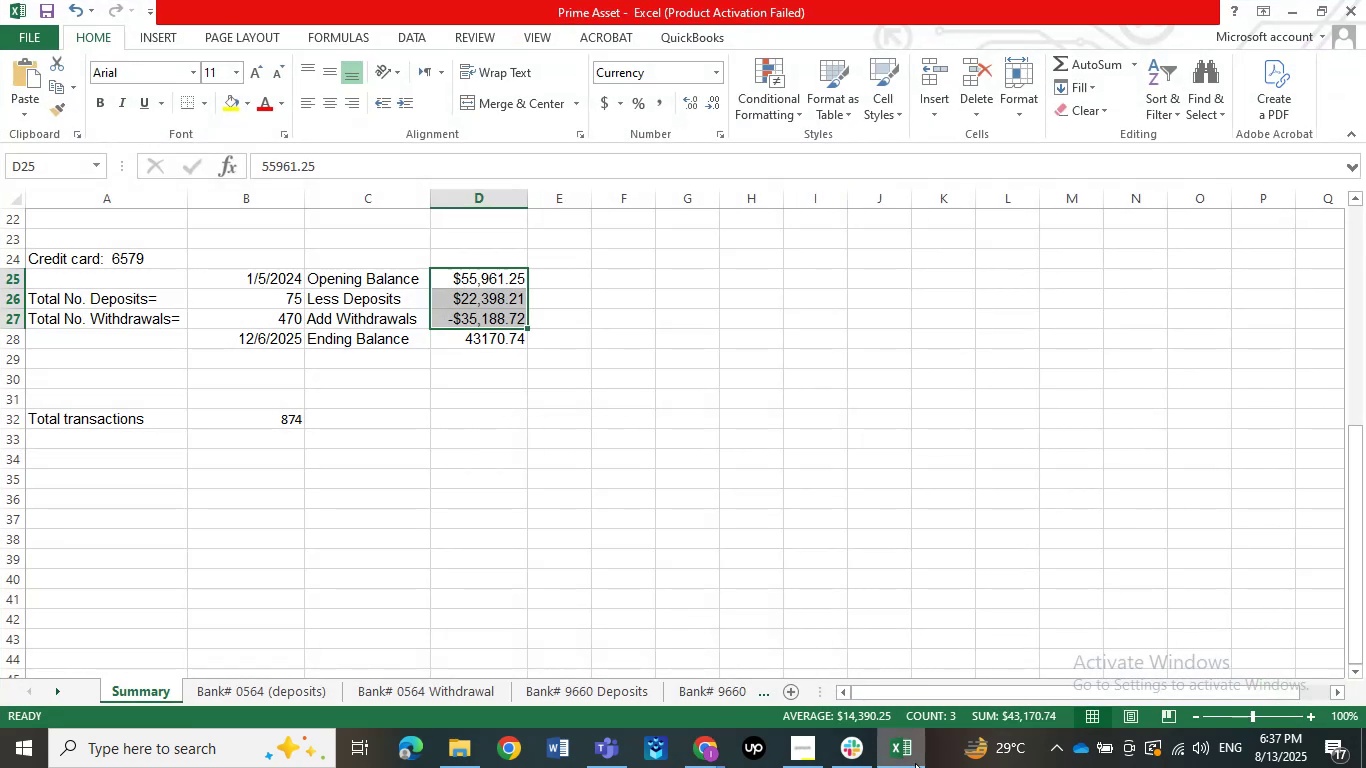 
double_click([915, 763])
 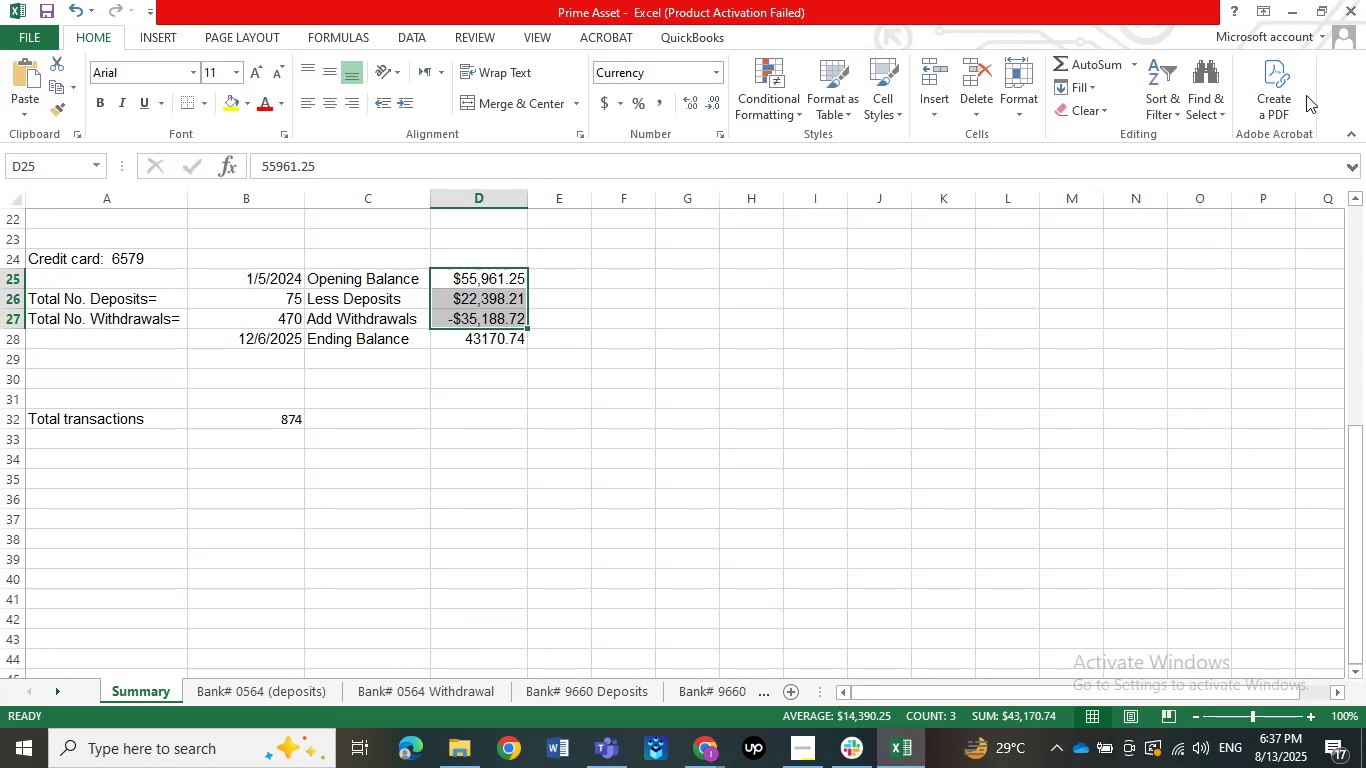 
left_click([1287, 15])
 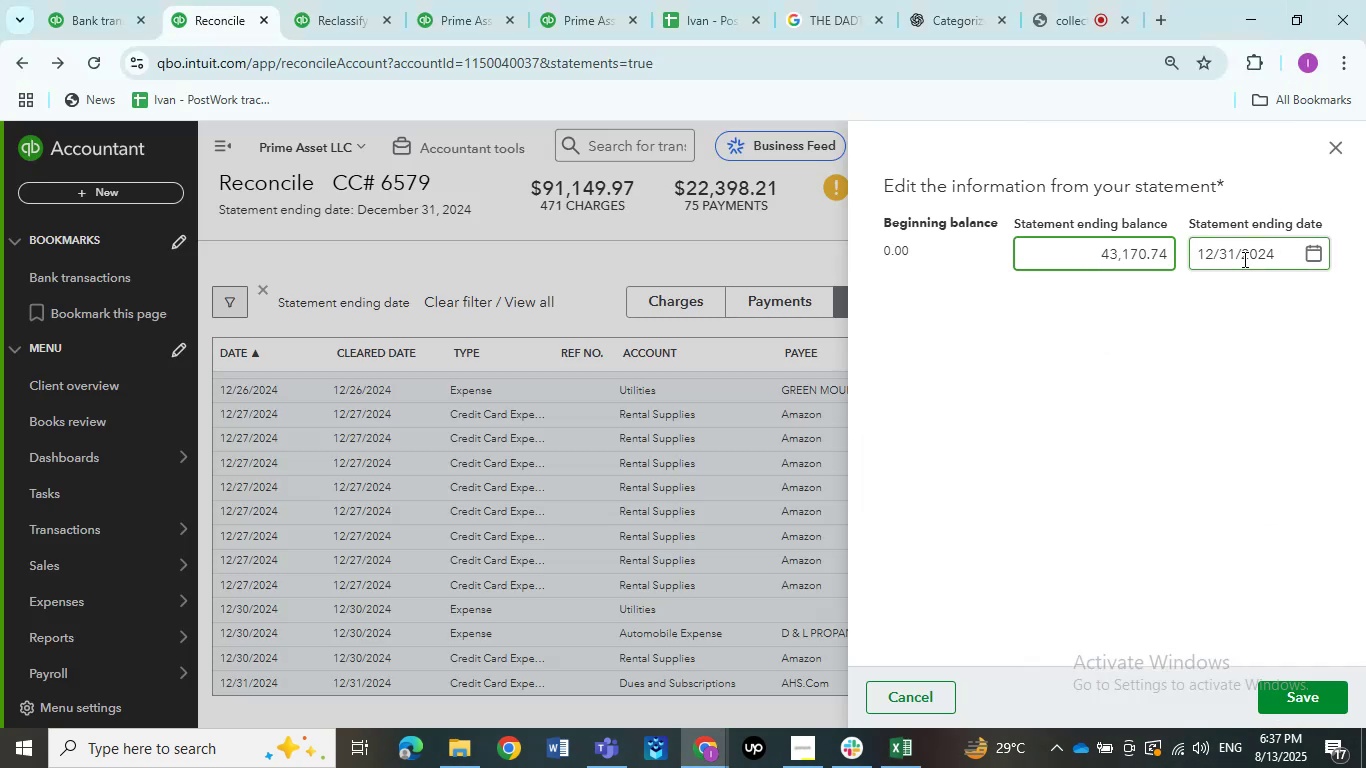 
left_click([1234, 260])
 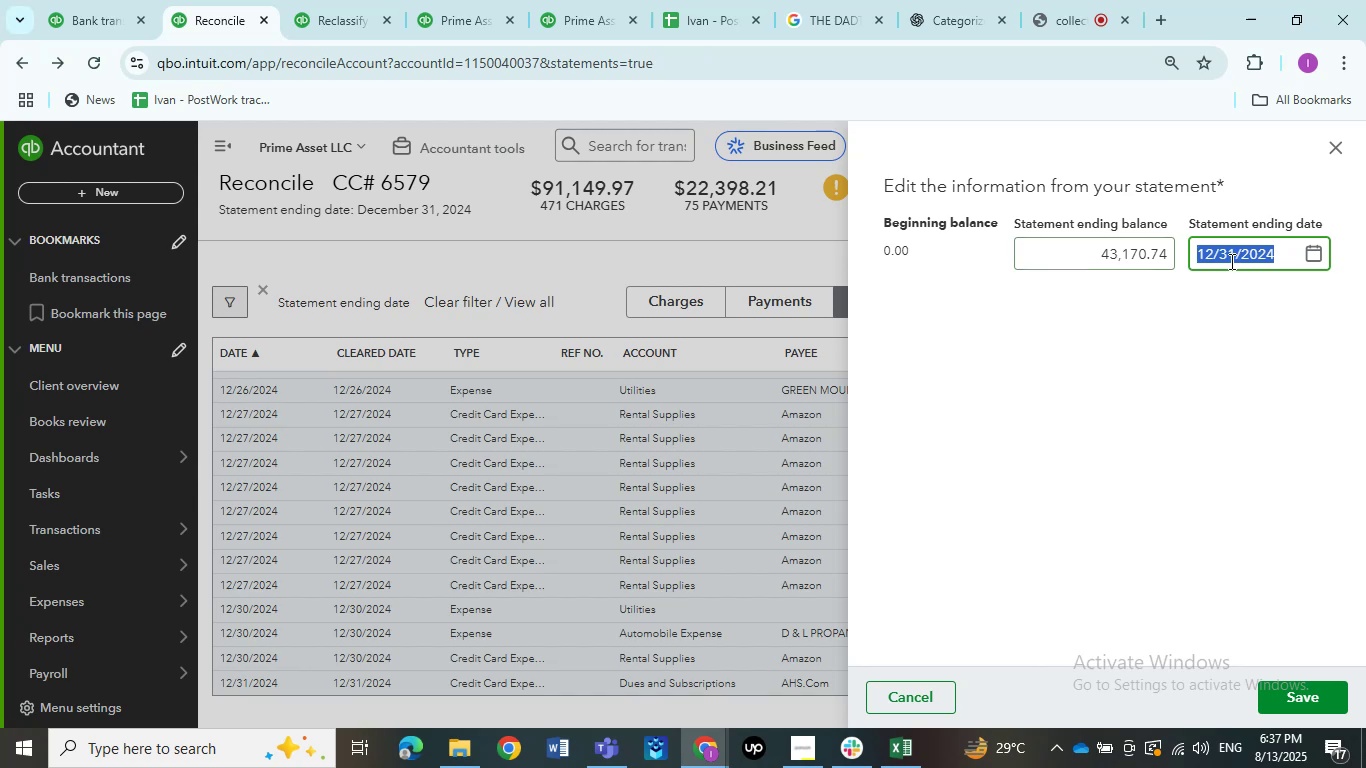 
left_click([1230, 261])
 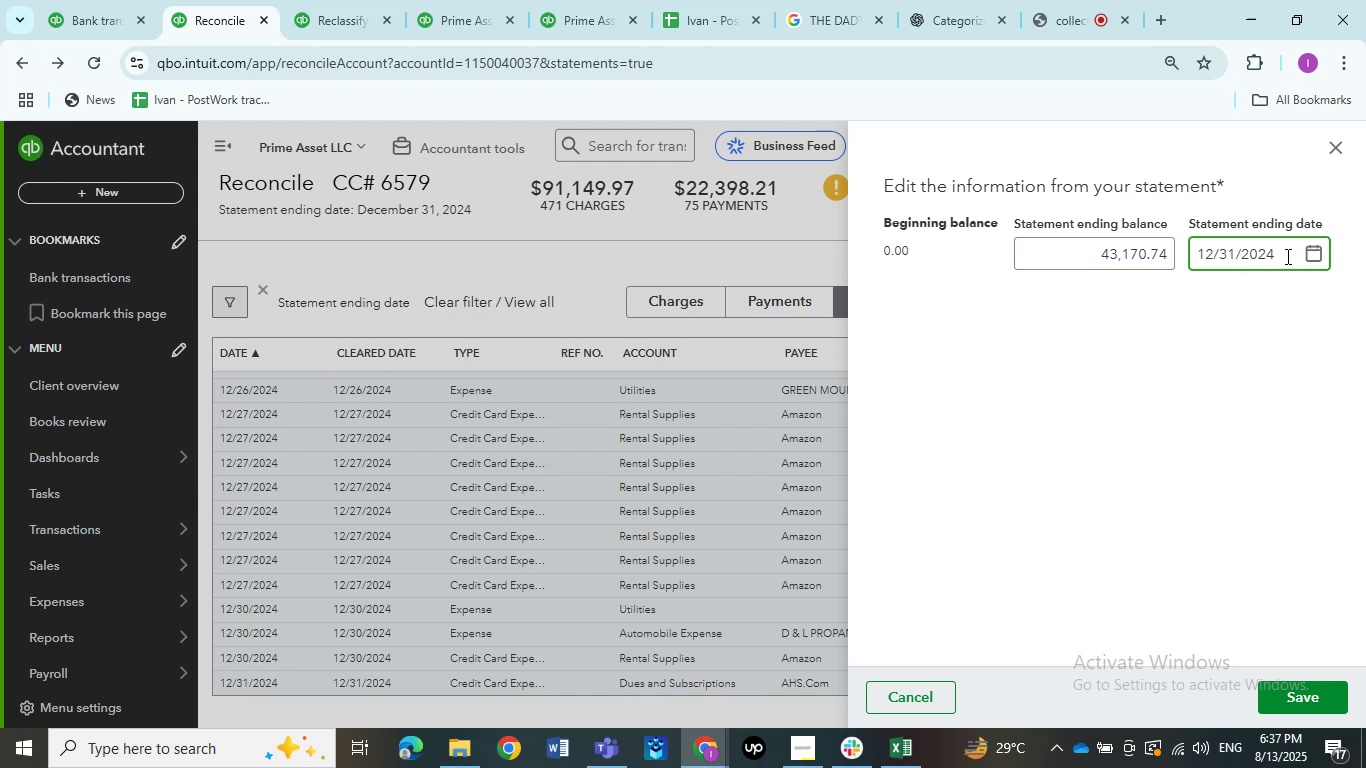 
key(ArrowRight)
 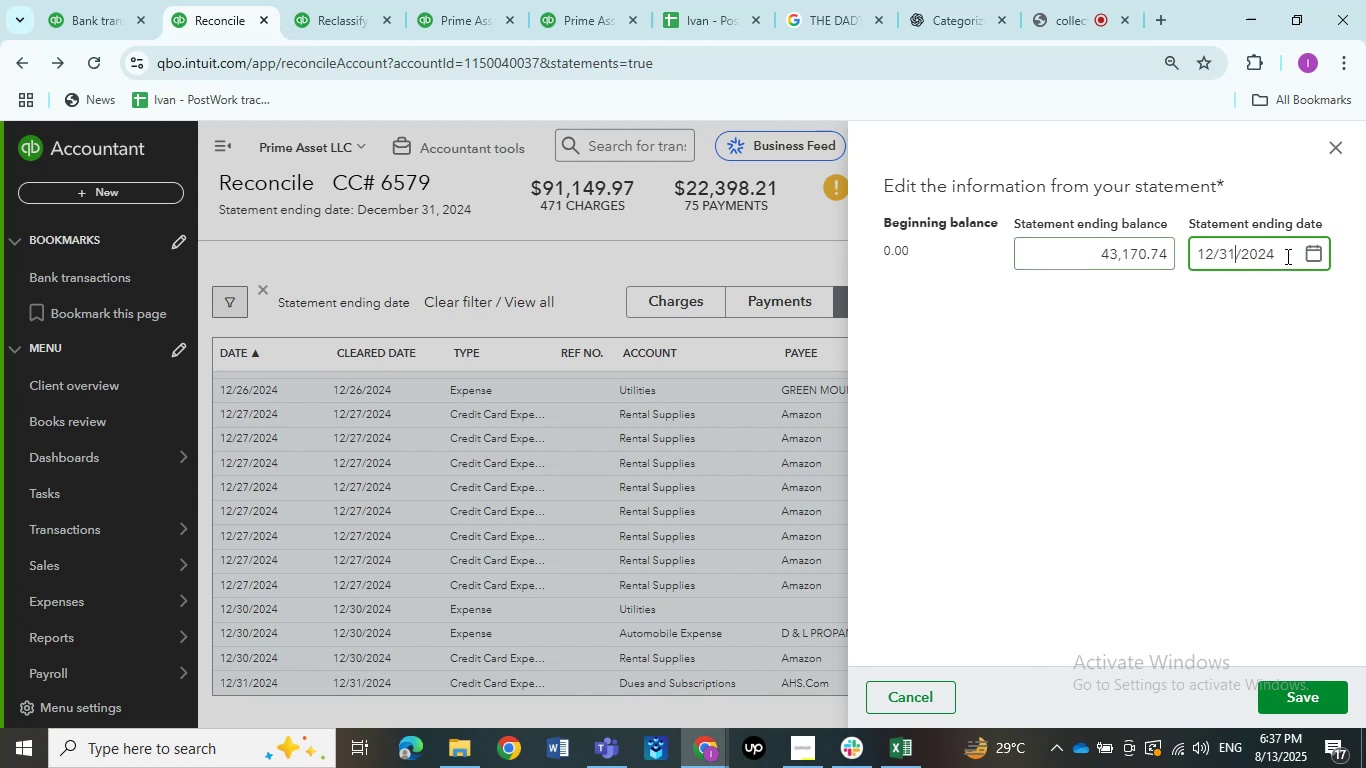 
key(ArrowRight)
 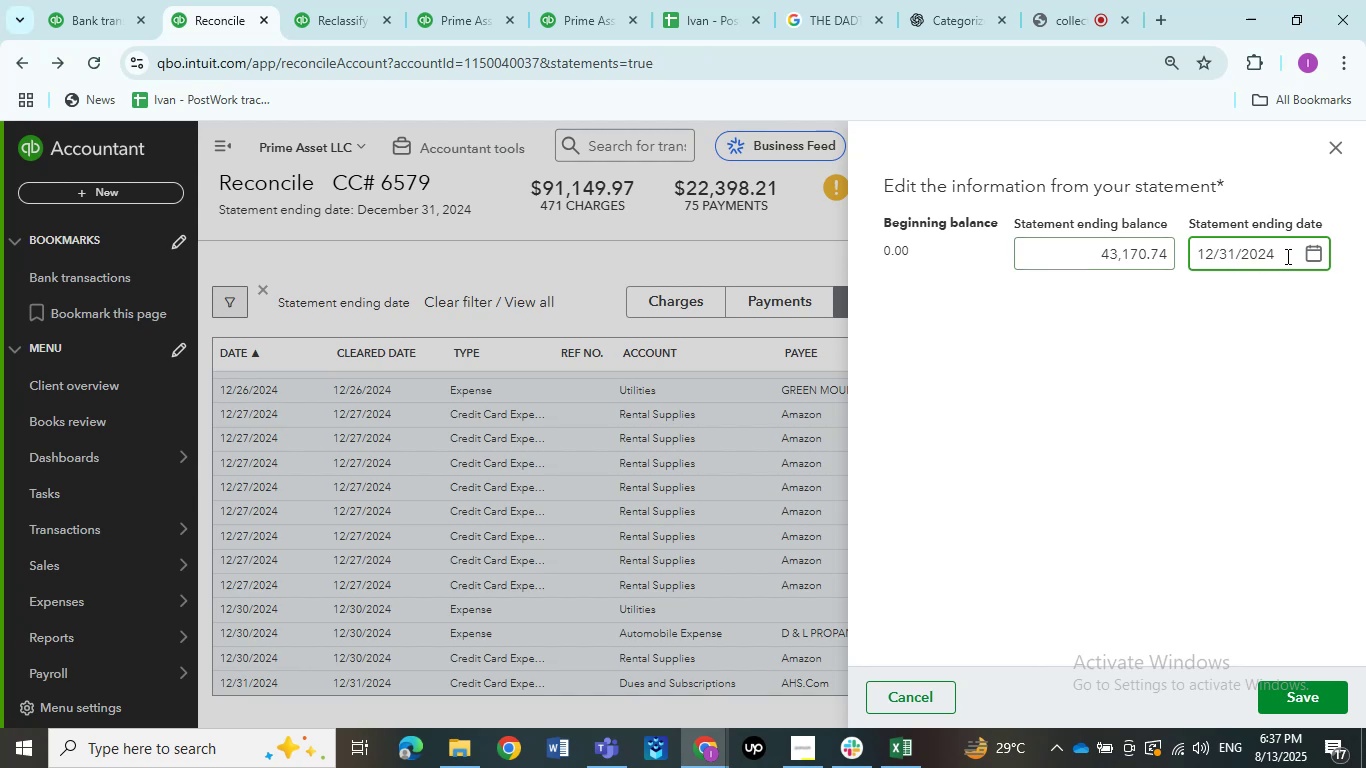 
key(ArrowLeft)
 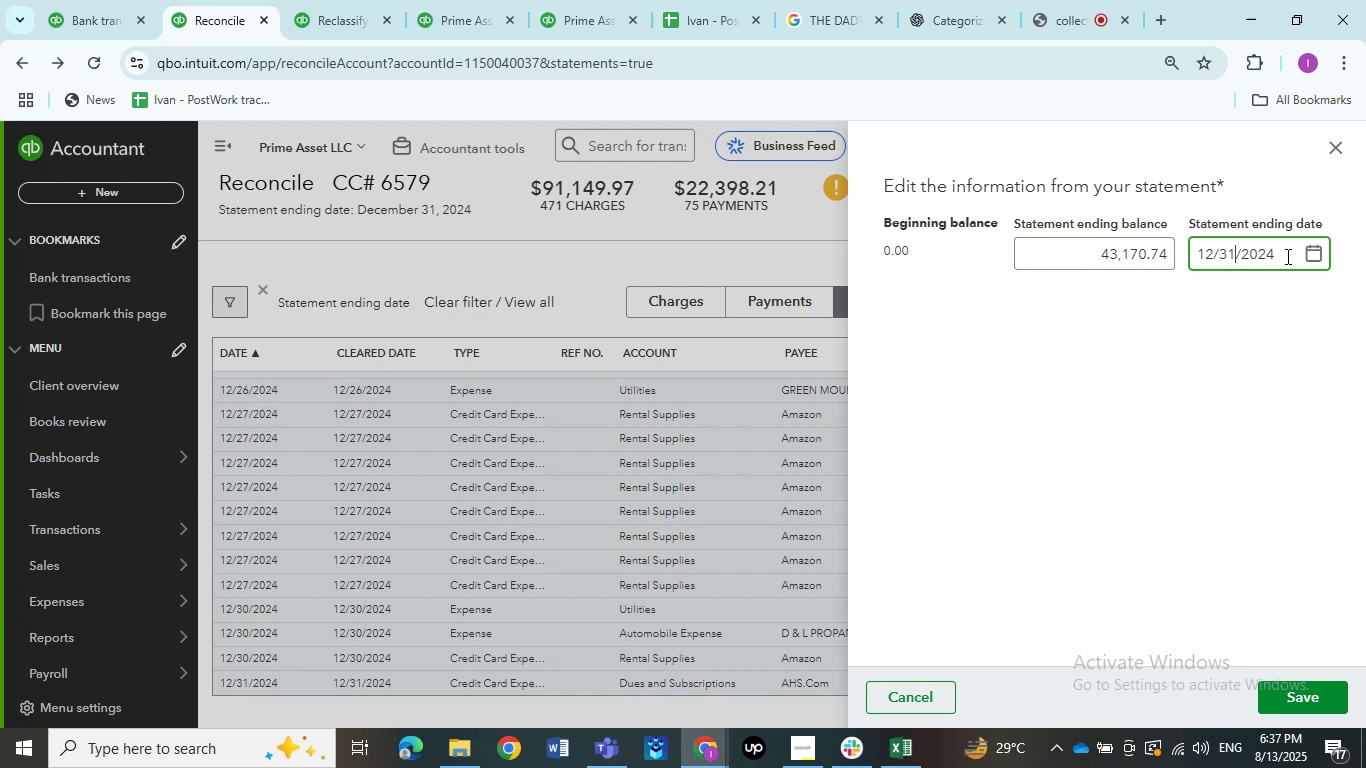 
key(Backspace)
 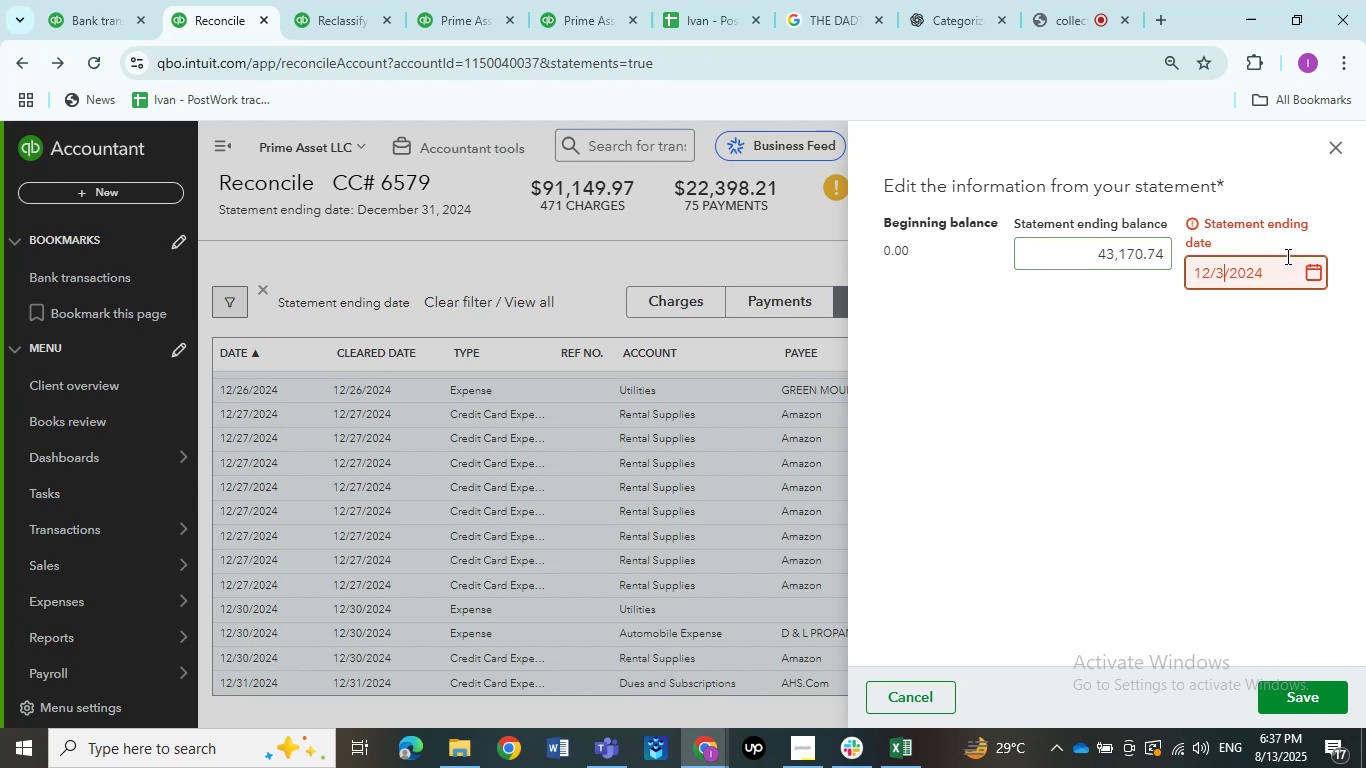 
key(Backspace)
 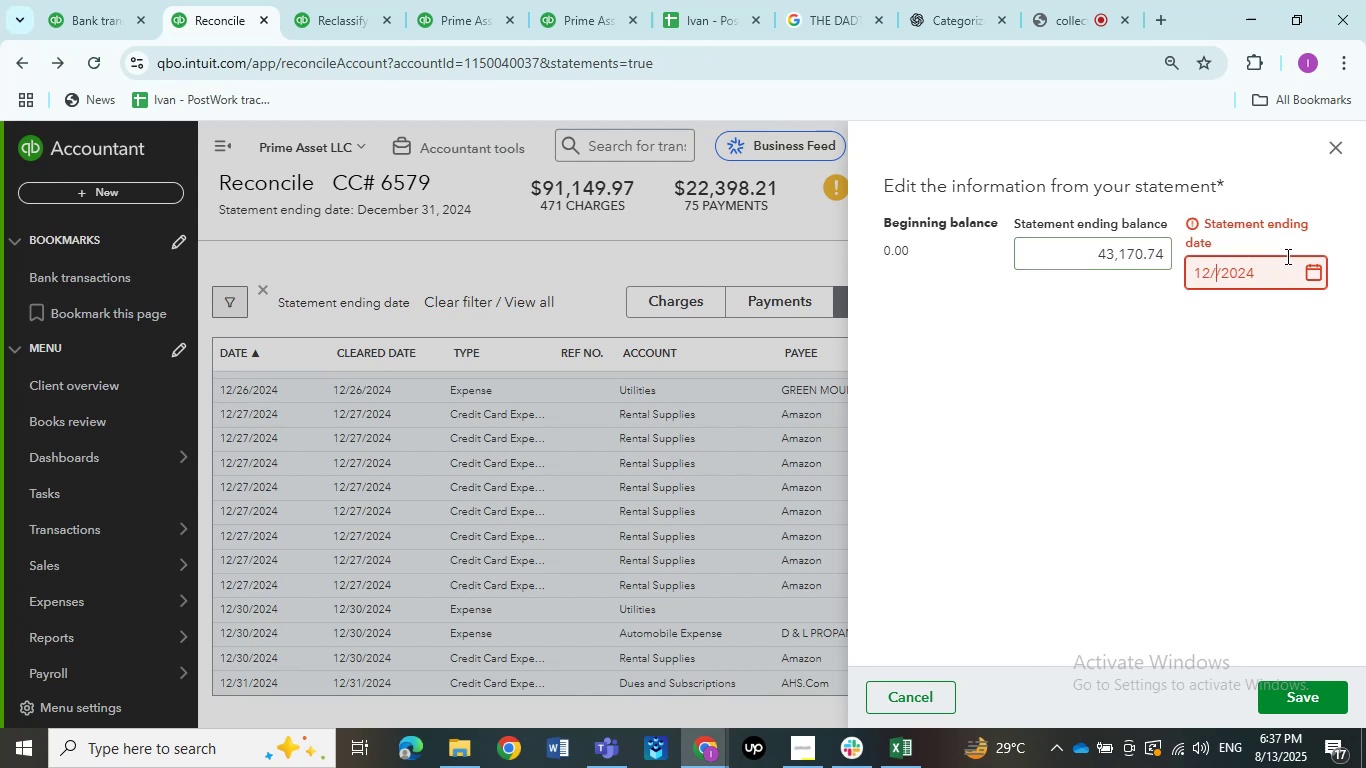 
key(Numpad0)
 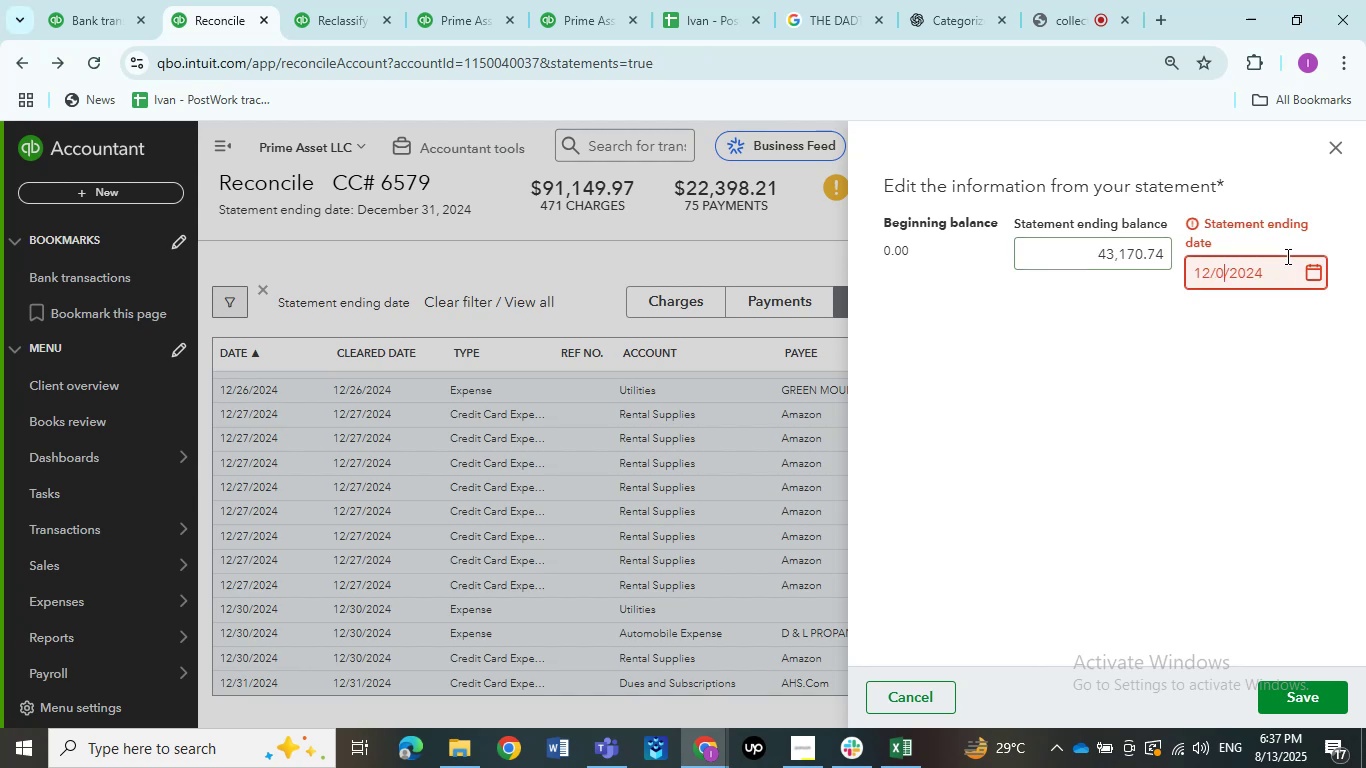 
key(Numpad6)
 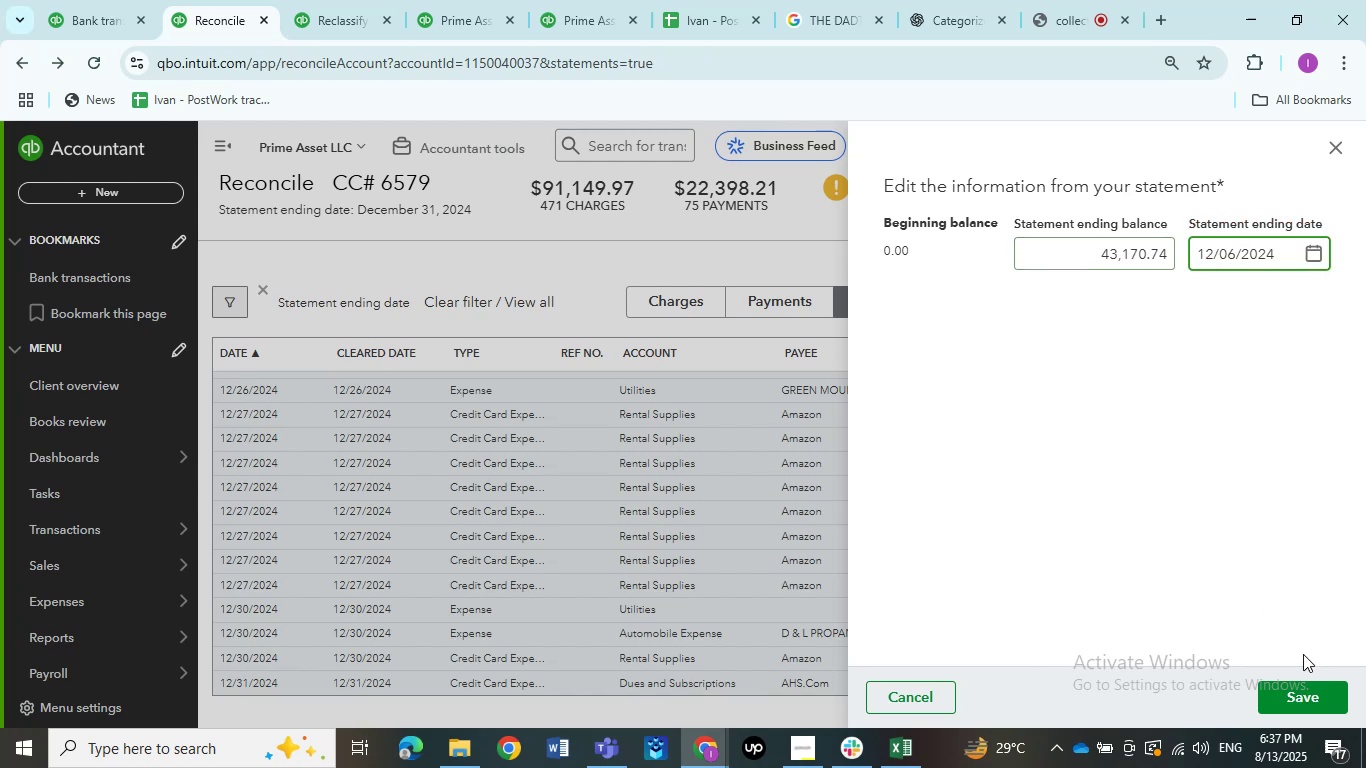 
left_click([1299, 686])
 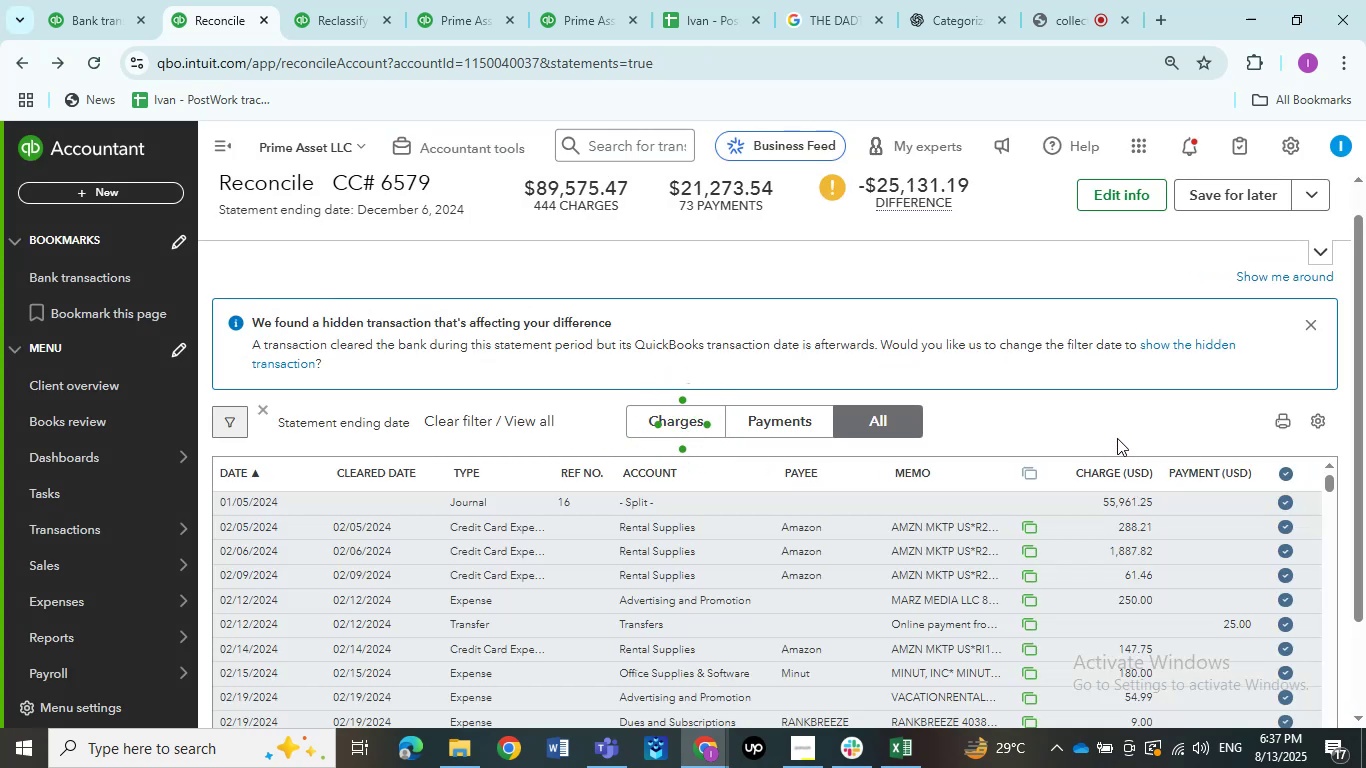 
scroll: coordinate [1117, 460], scroll_direction: down, amount: 13.0
 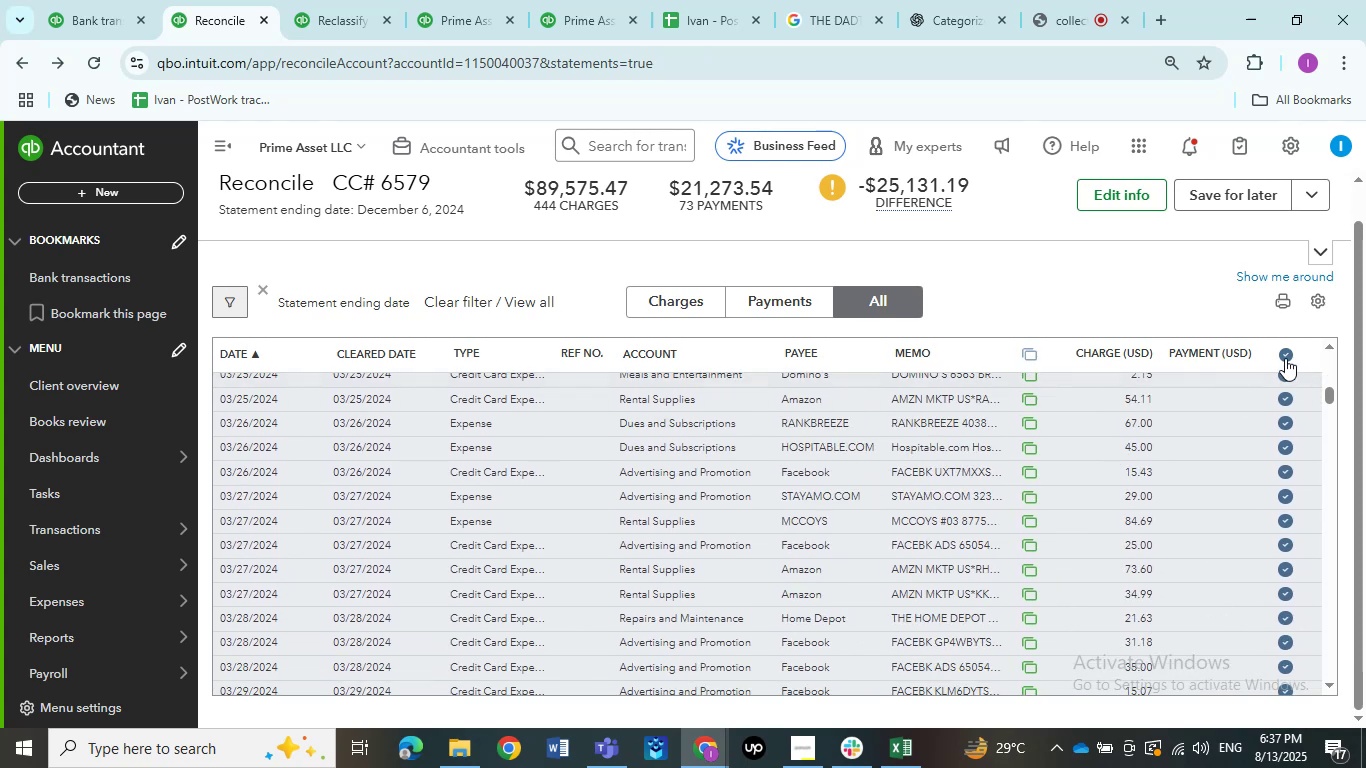 
left_click([1285, 358])
 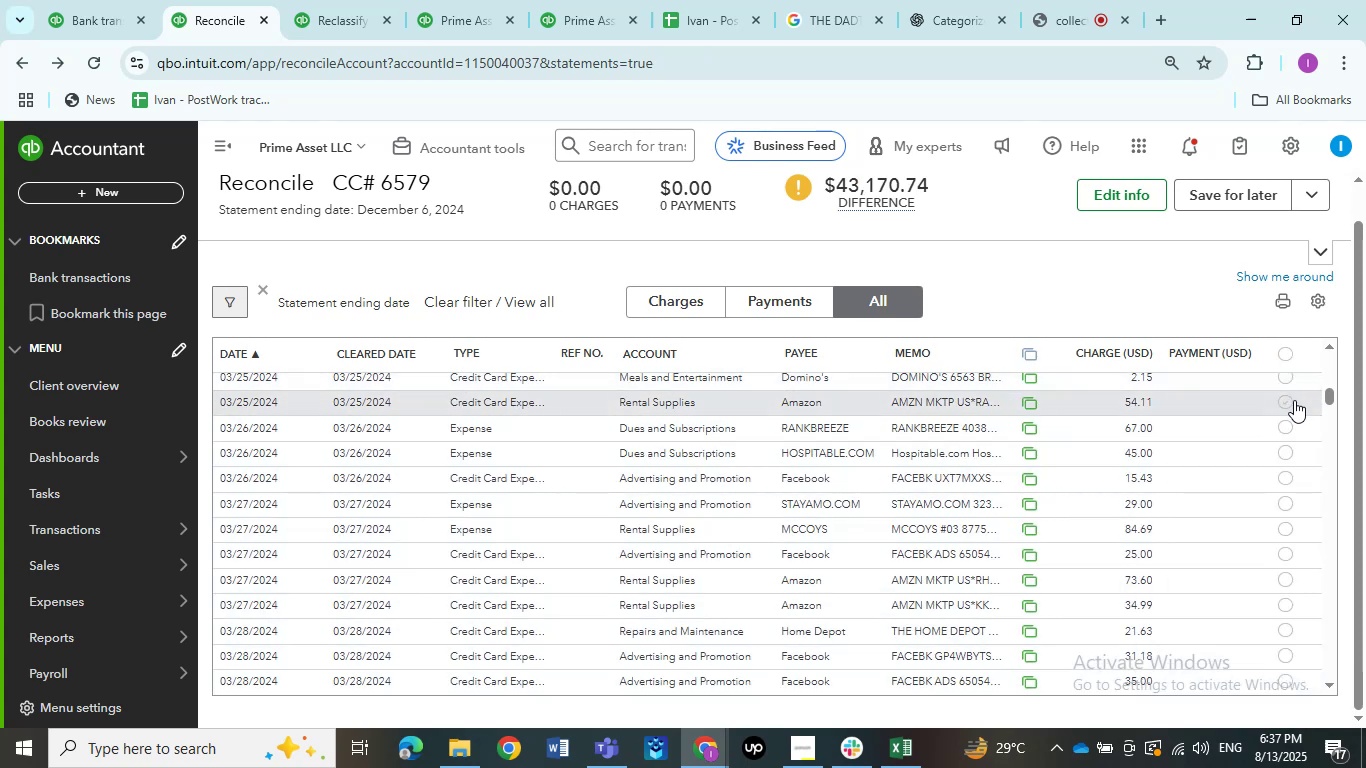 
left_click([1282, 356])
 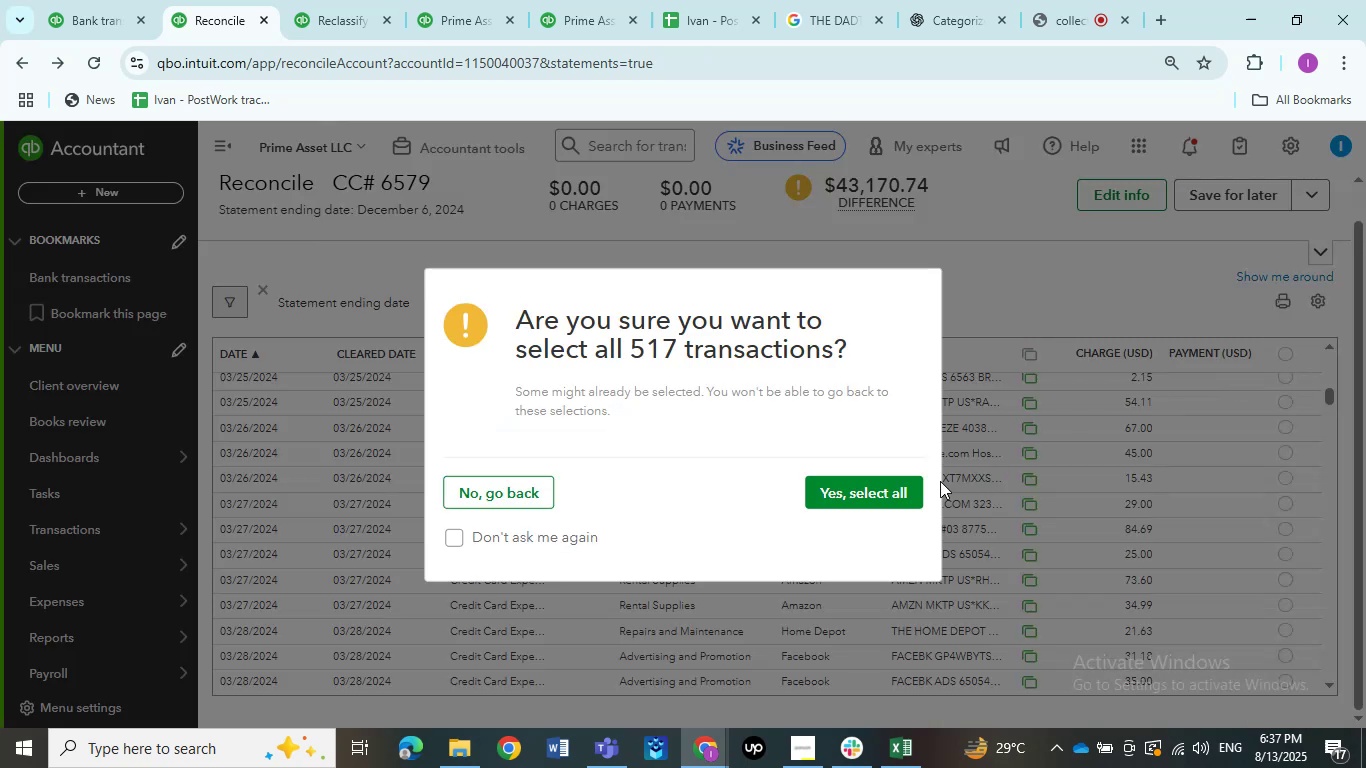 
double_click([880, 488])
 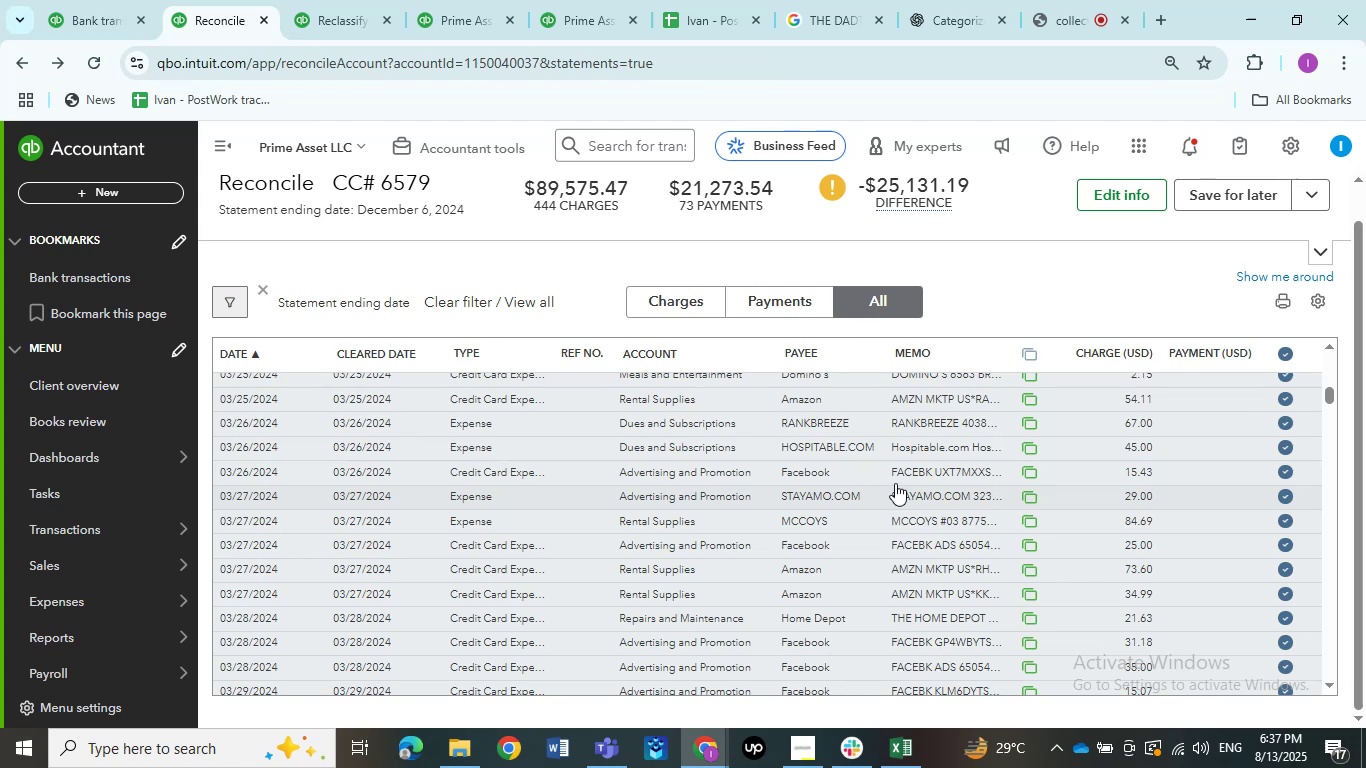 
scroll: coordinate [1082, 470], scroll_direction: down, amount: 141.0
 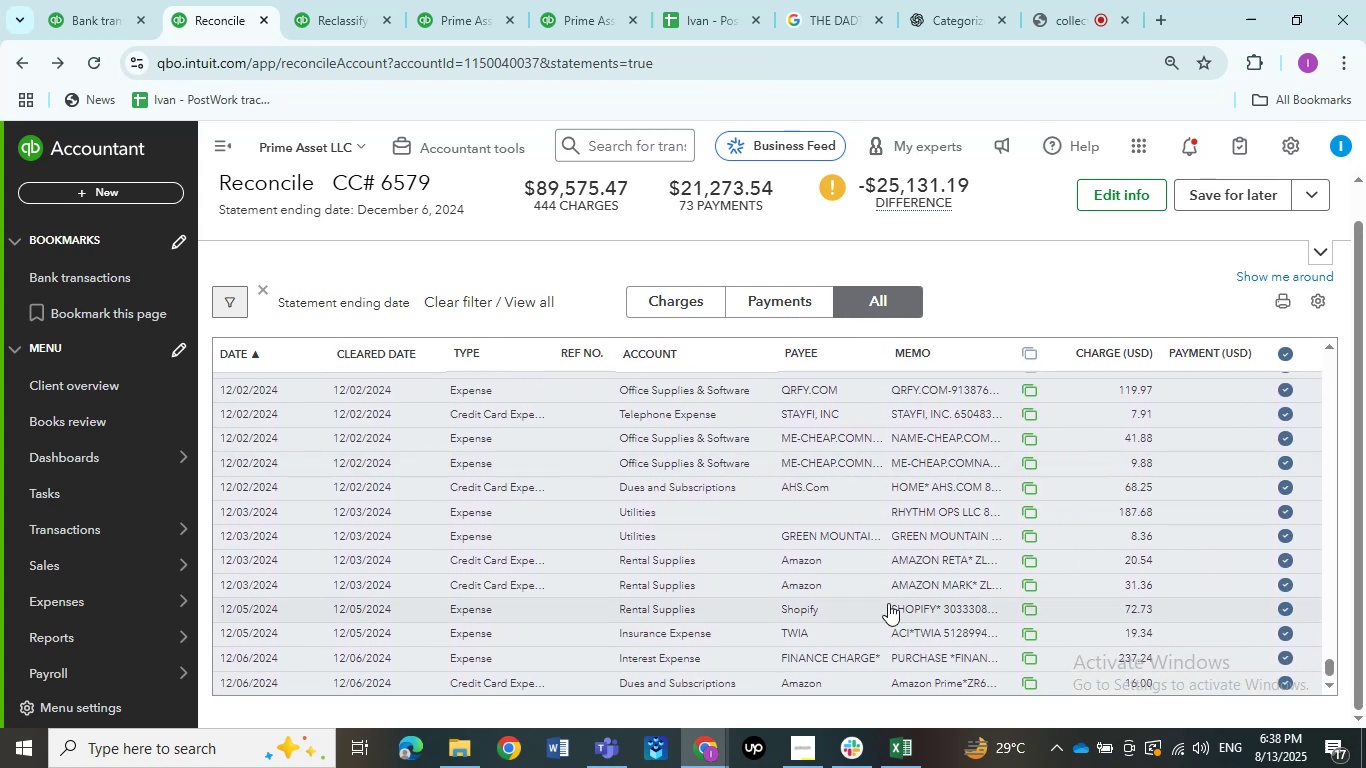 
scroll: coordinate [1001, 336], scroll_direction: up, amount: 8.0
 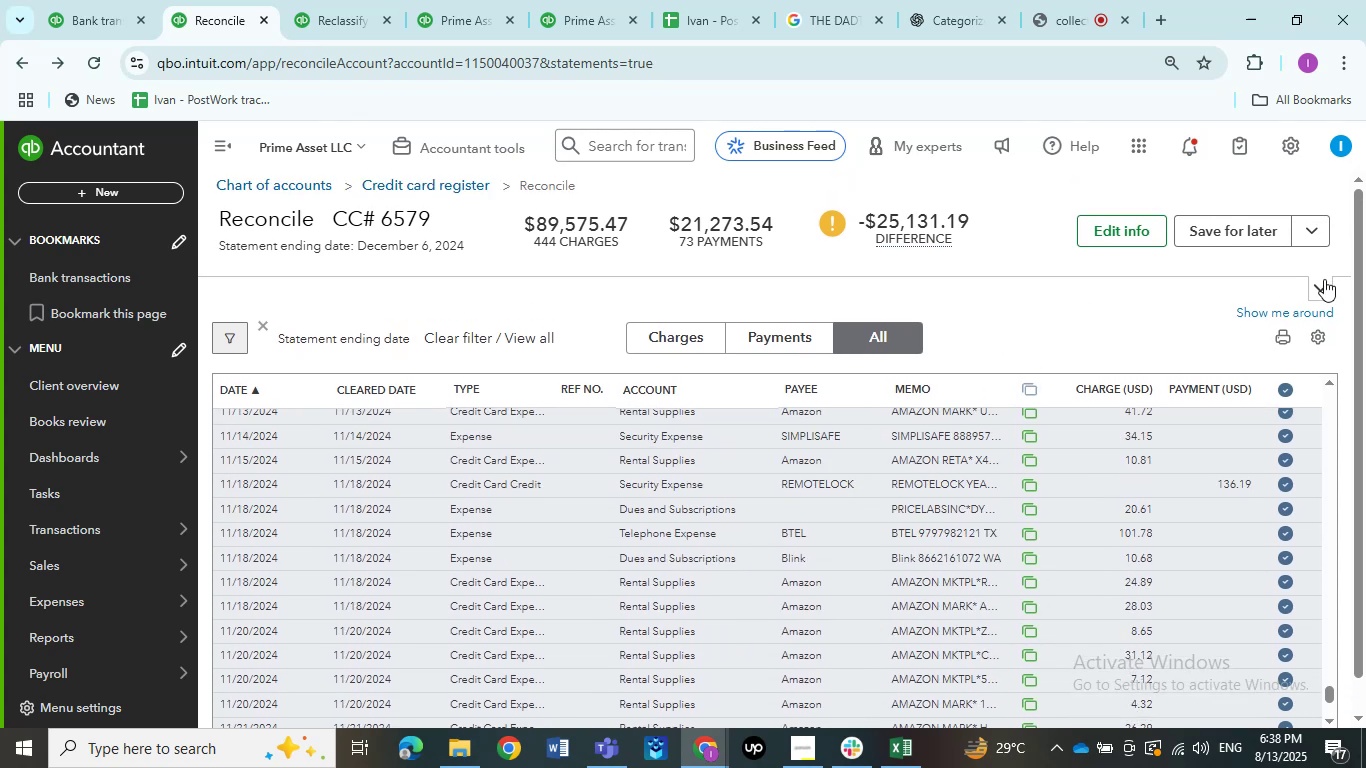 
left_click([1323, 284])
 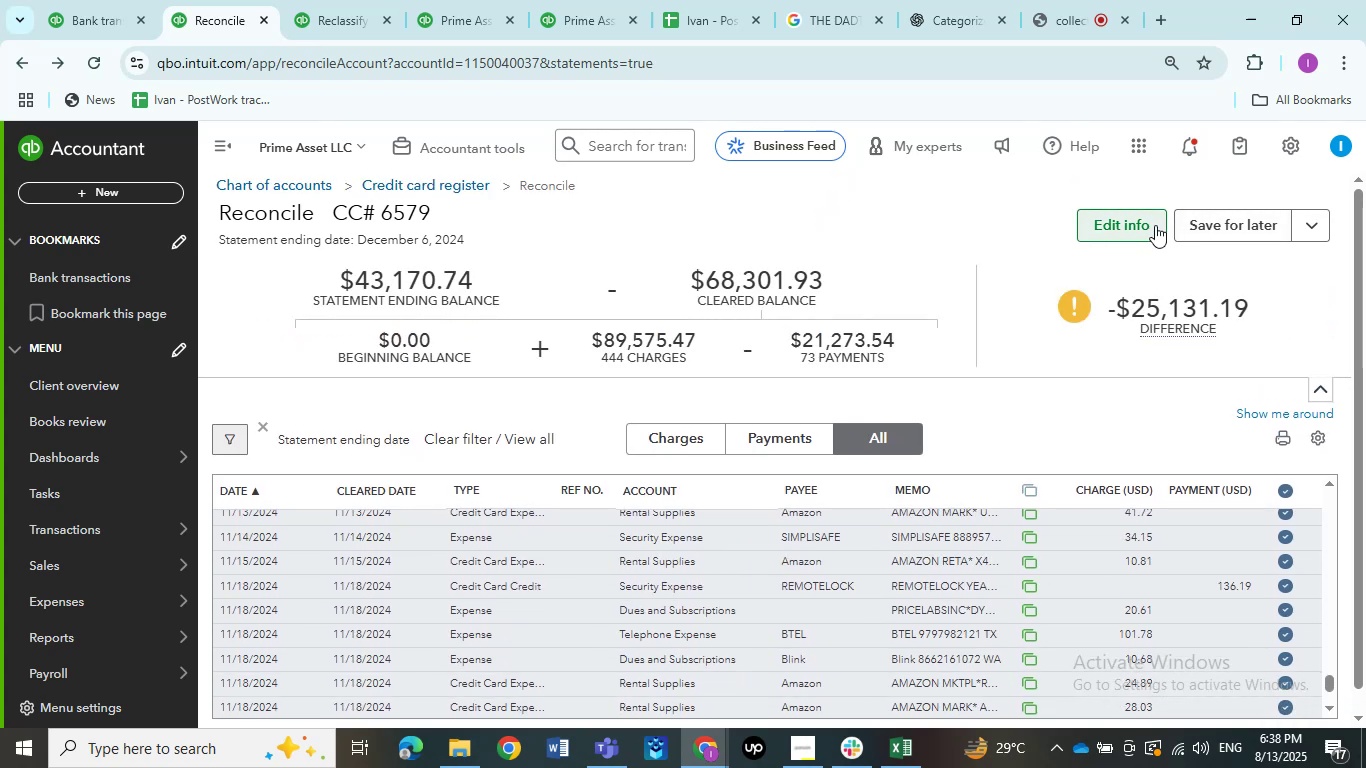 
wait(8.26)
 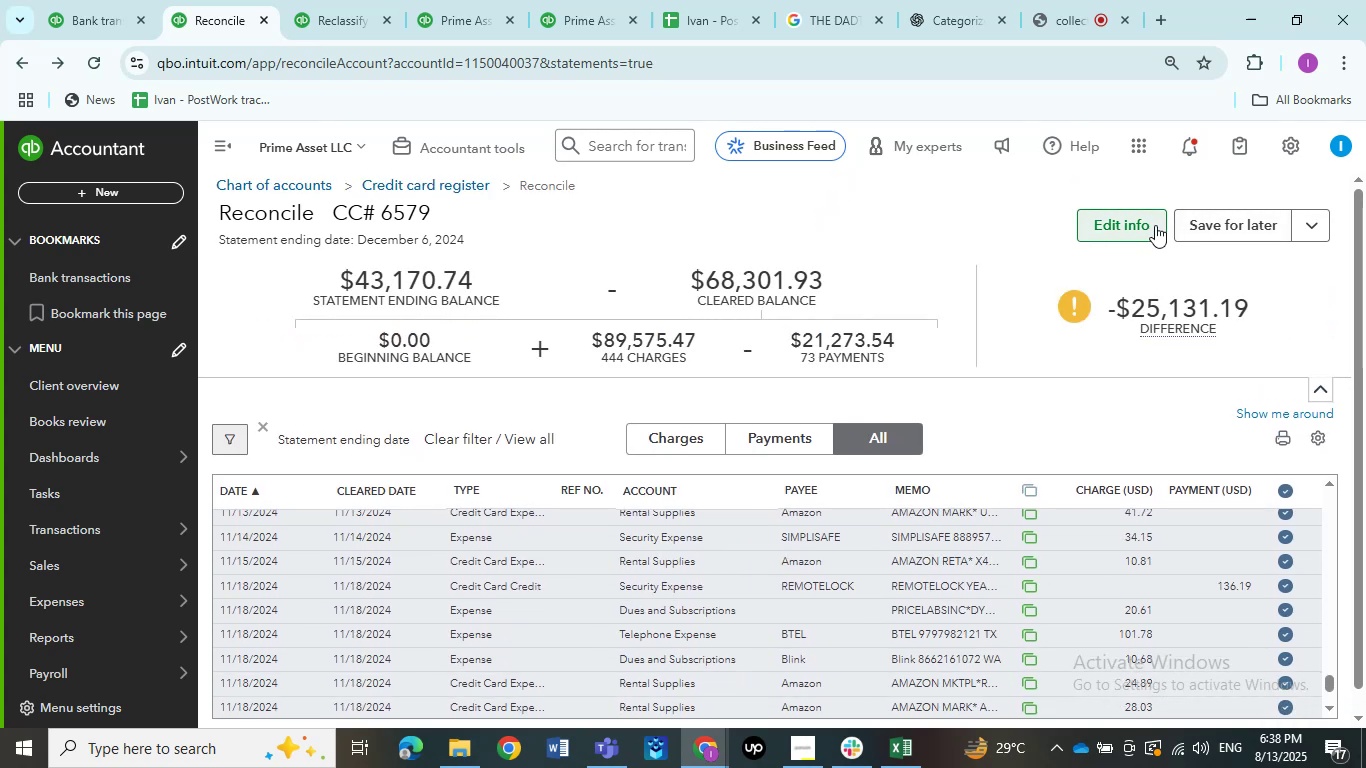 
double_click([789, 286])
 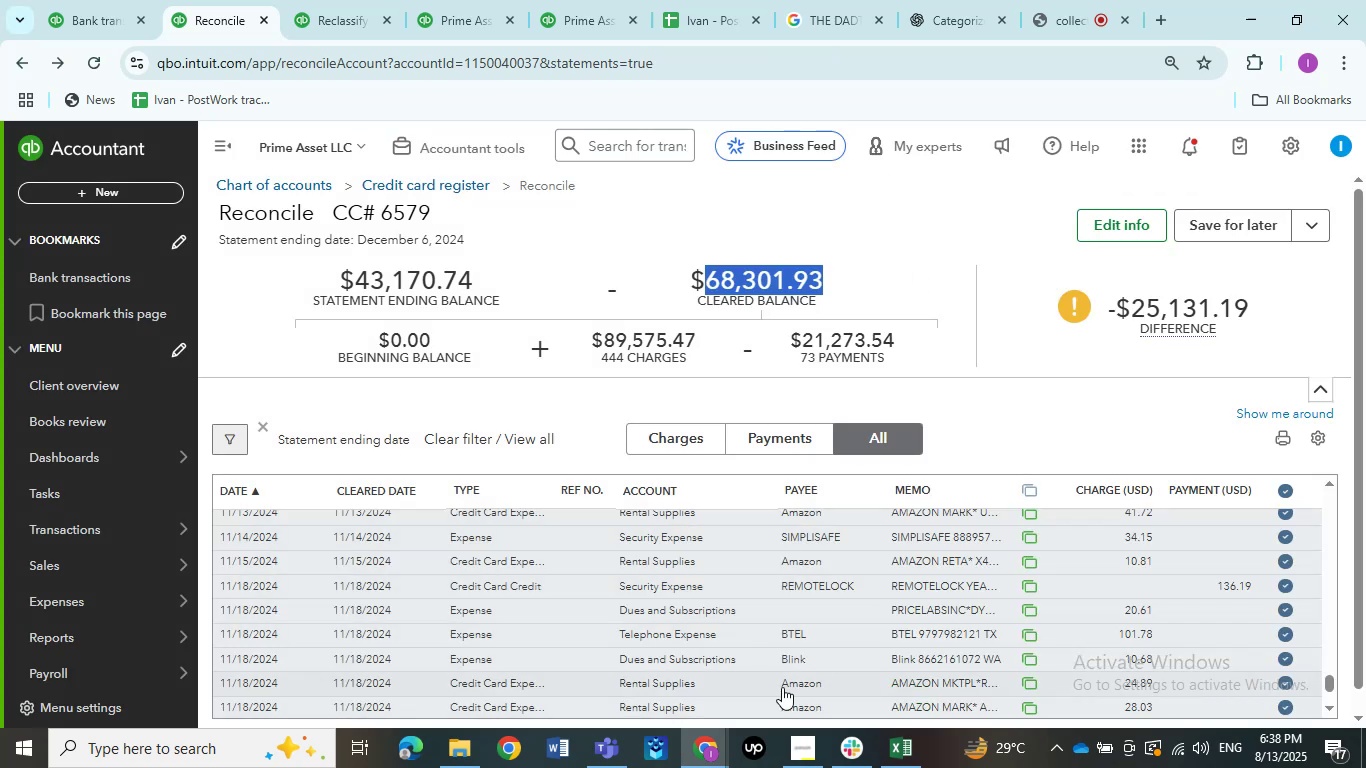 
left_click([888, 738])
 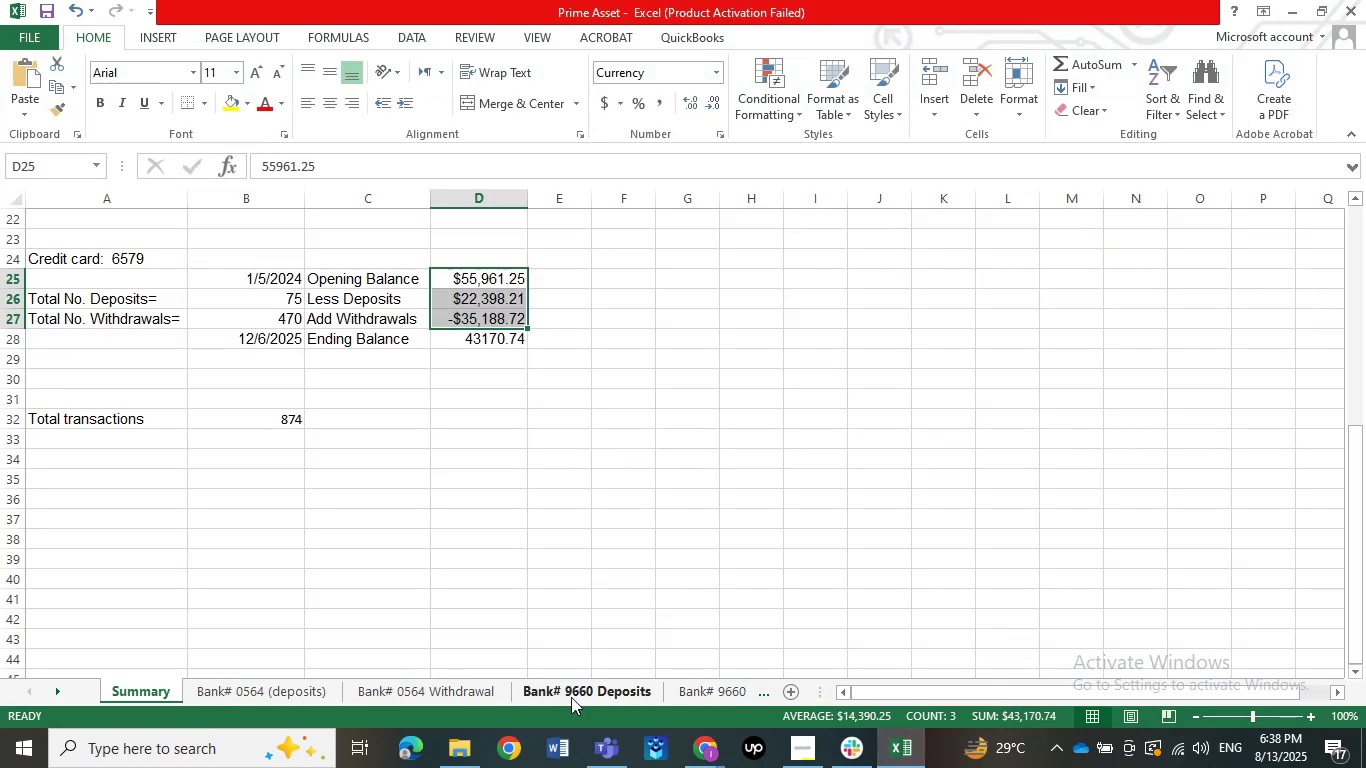 
left_click([491, 525])
 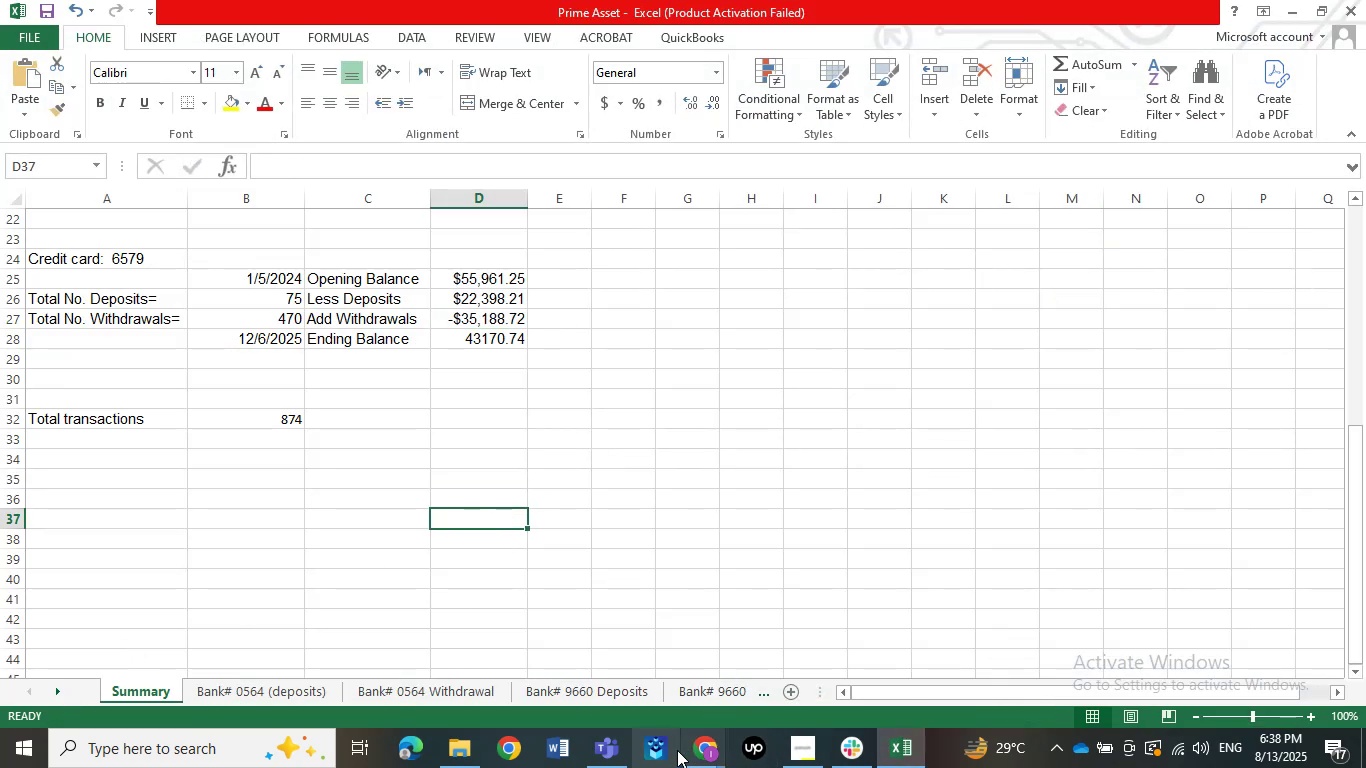 
double_click([626, 674])
 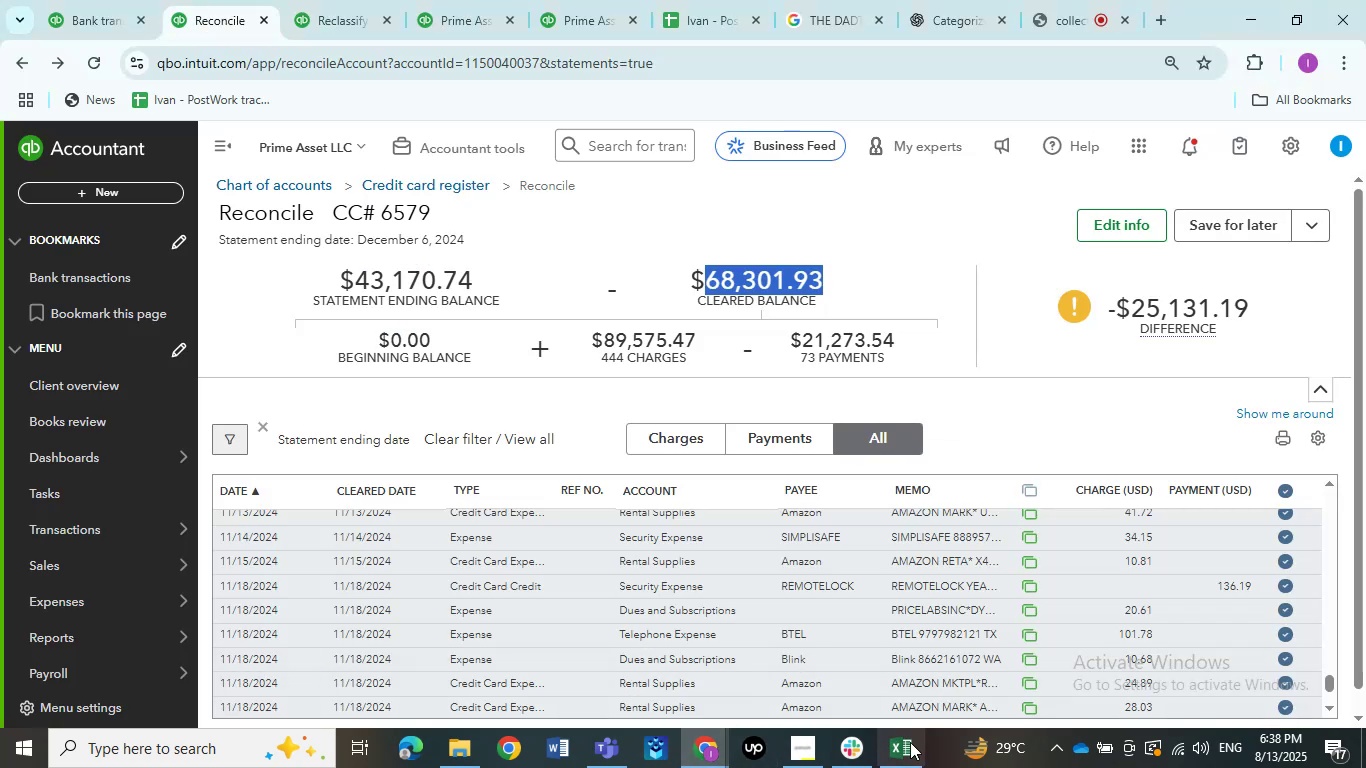 
left_click([918, 757])
 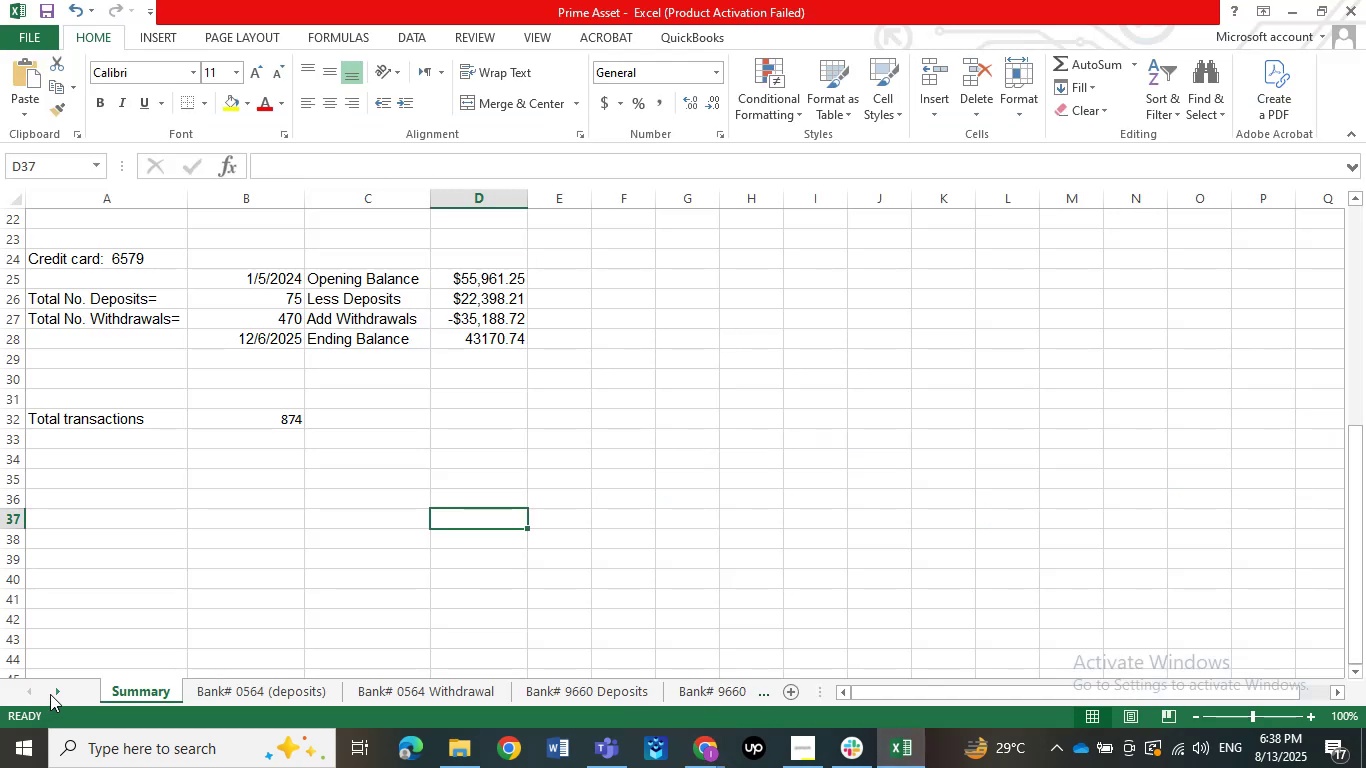 
double_click([52, 690])
 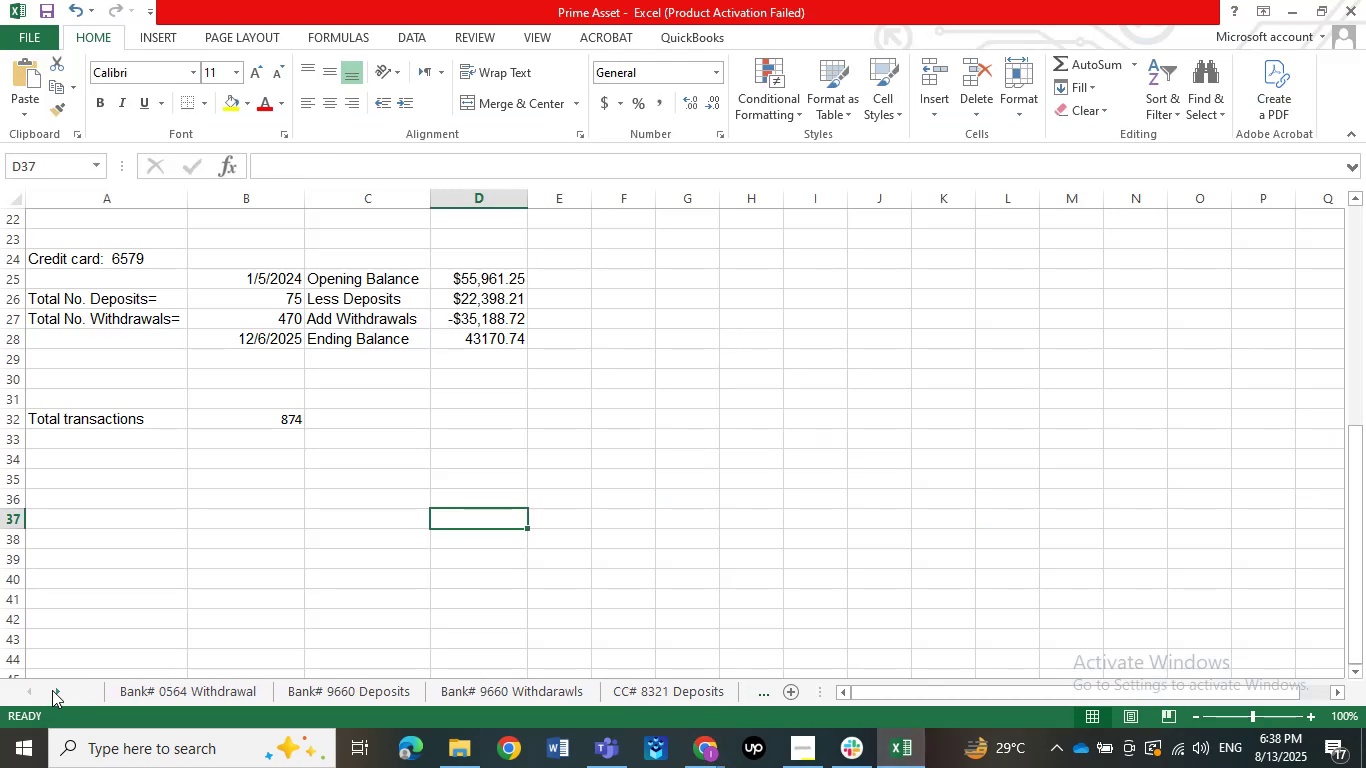 
triple_click([52, 690])
 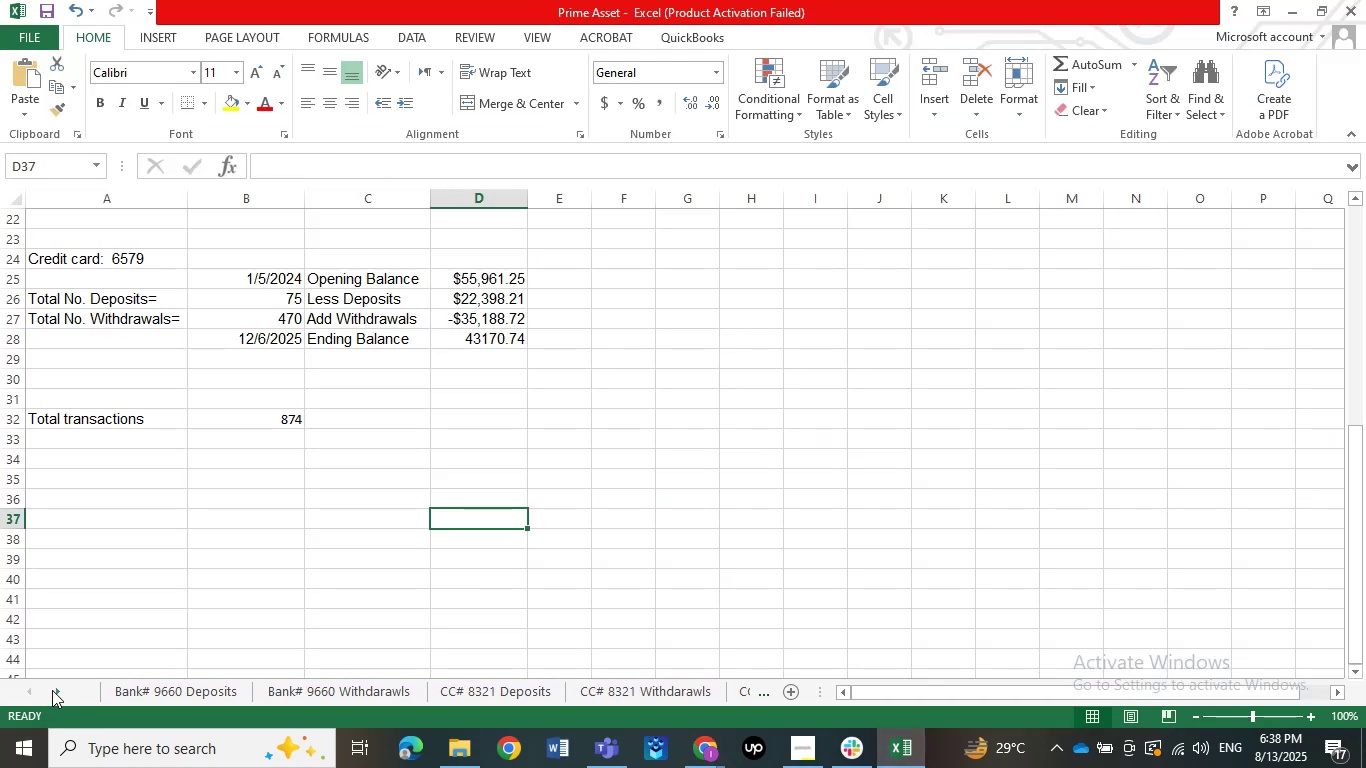 
triple_click([52, 690])
 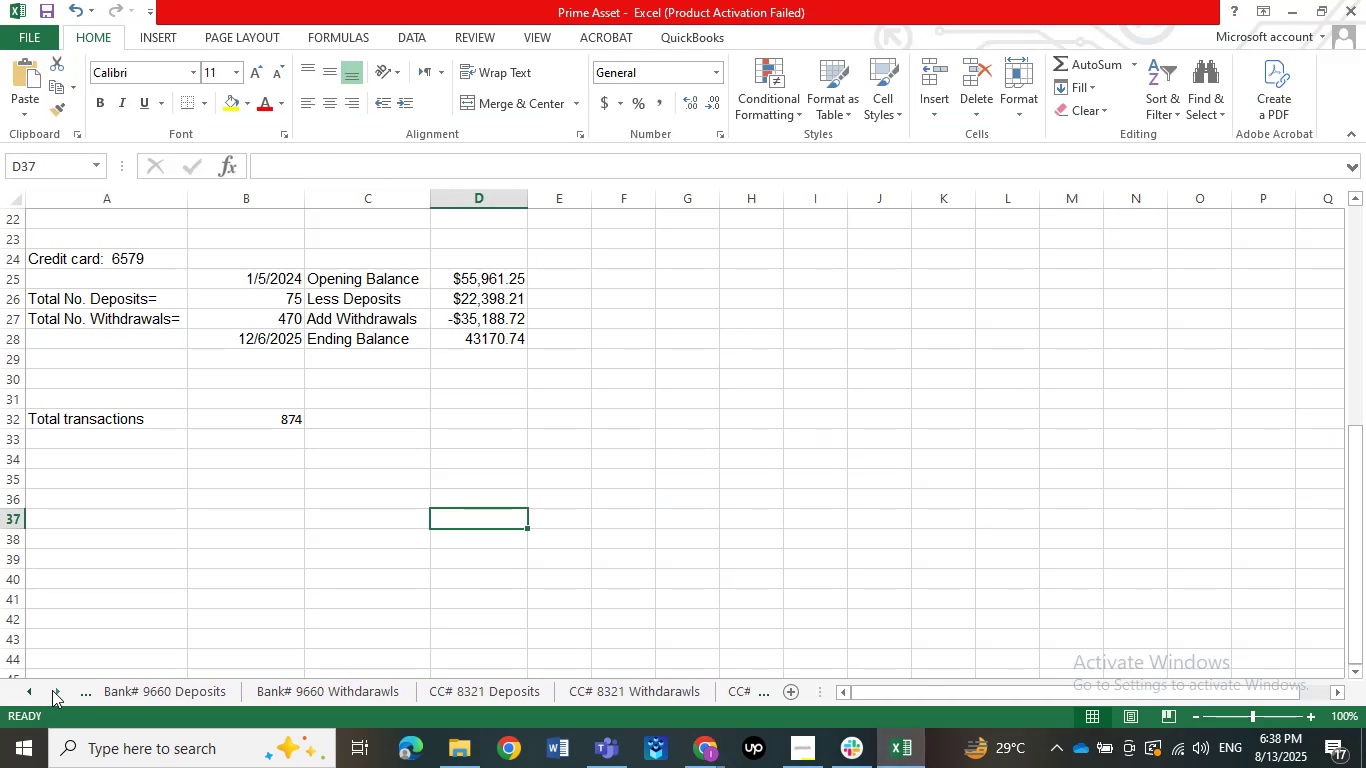 
triple_click([52, 690])
 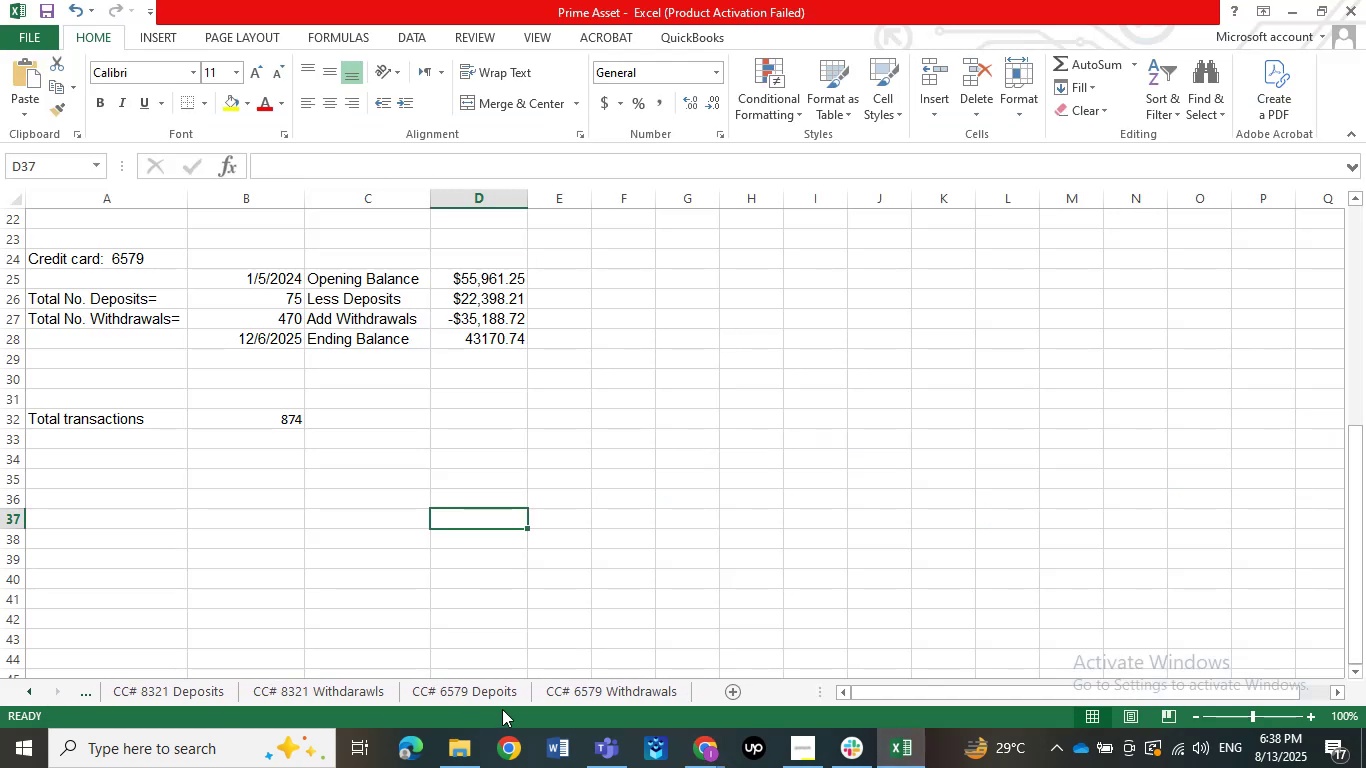 
left_click([460, 697])
 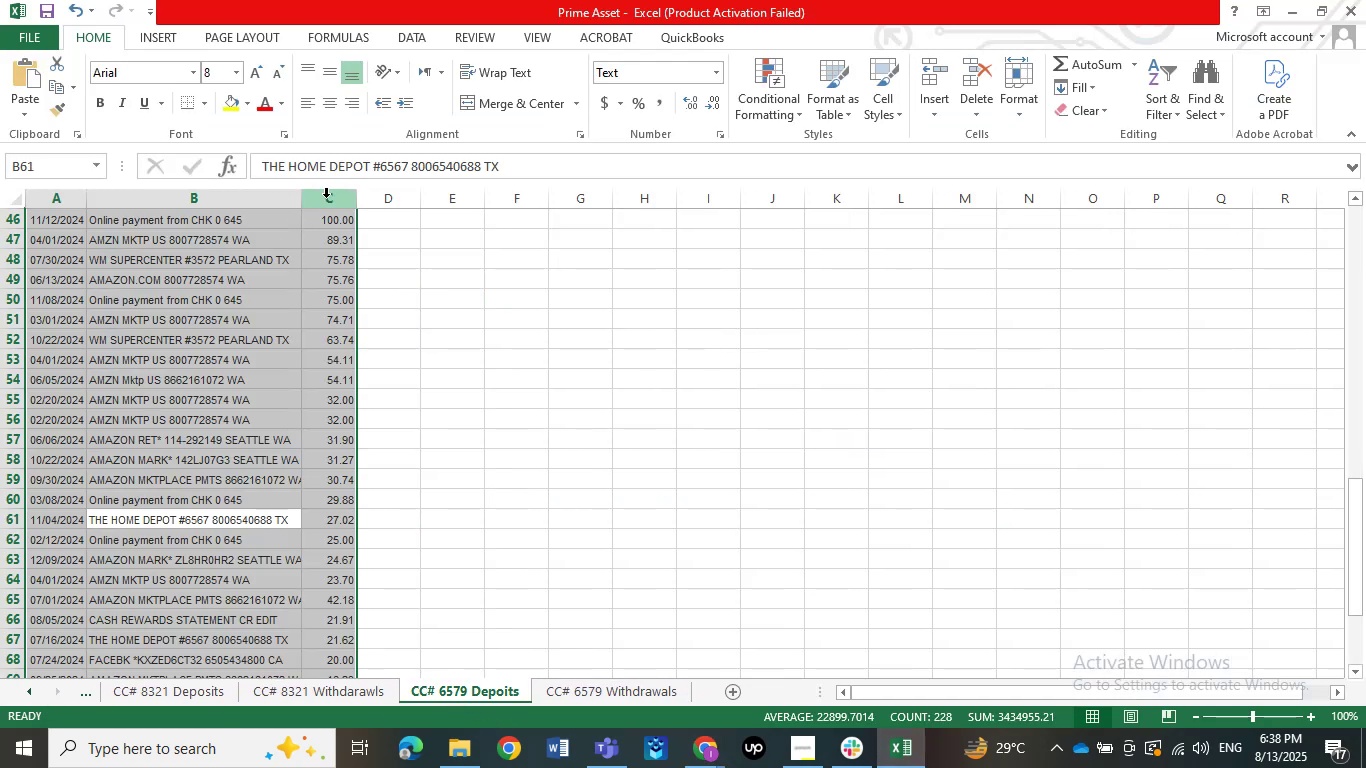 
left_click([326, 197])
 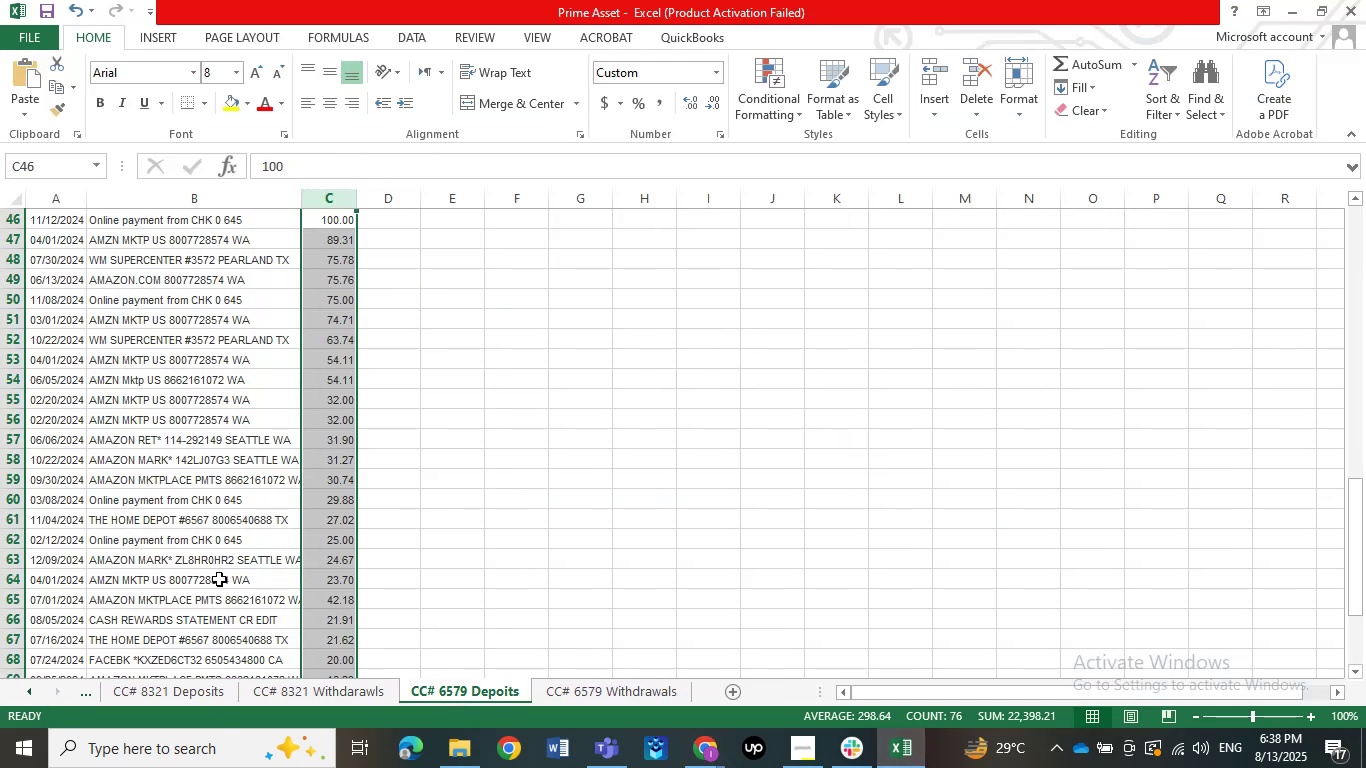 
double_click([37, 698])
 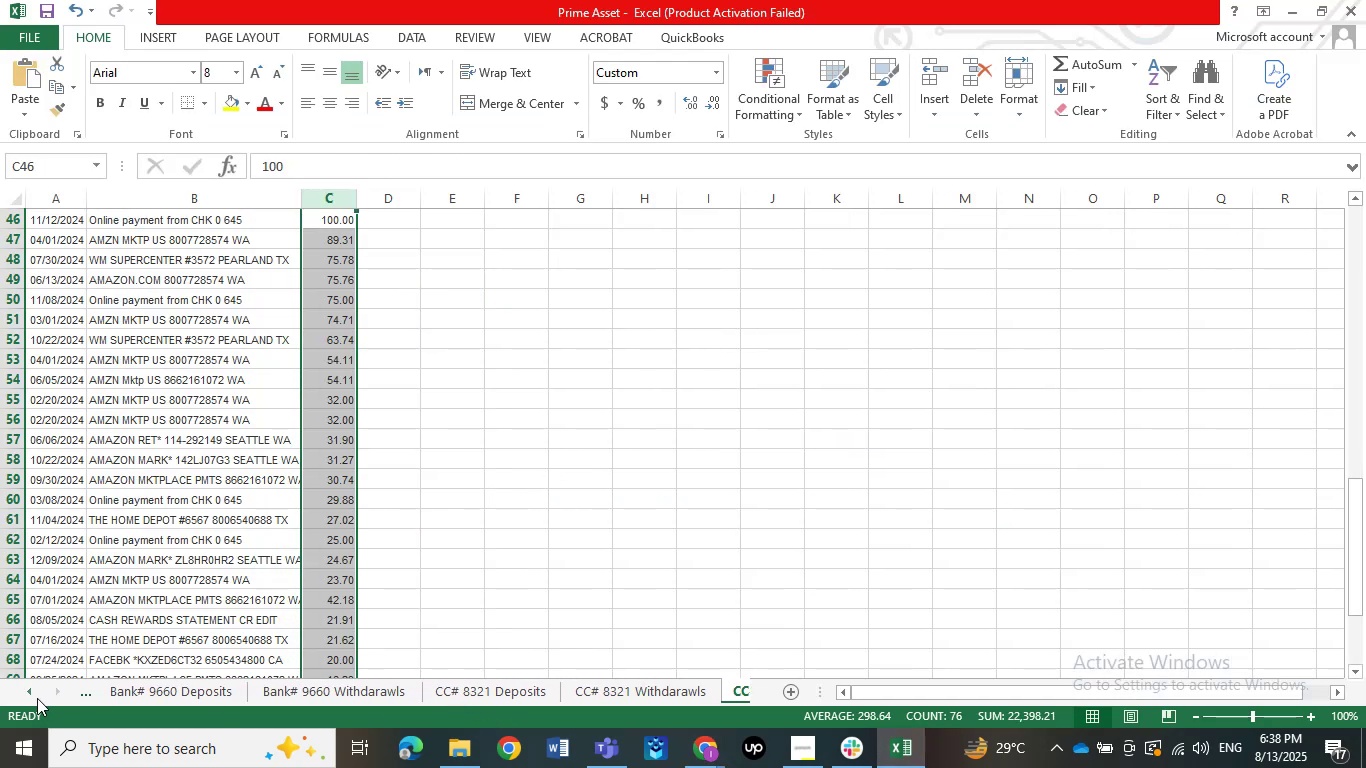 
triple_click([37, 698])
 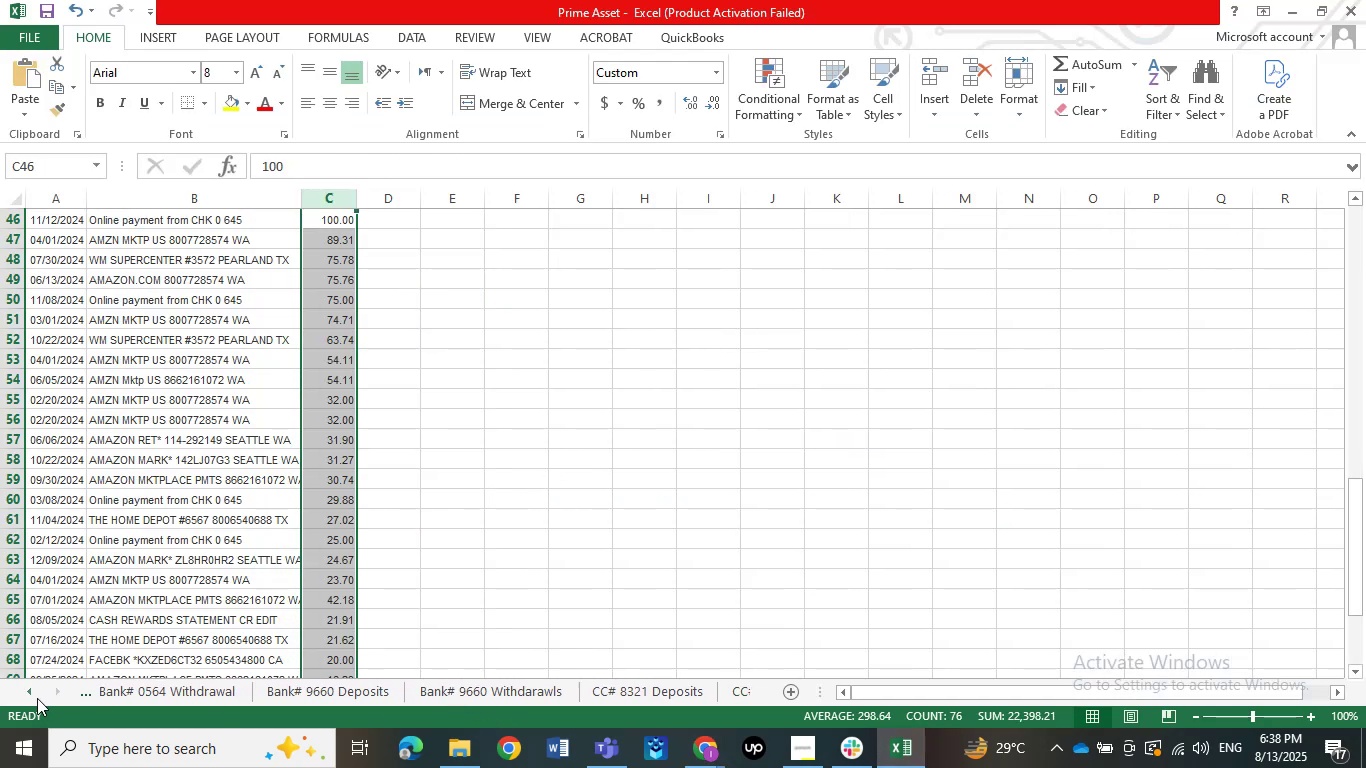 
triple_click([37, 698])
 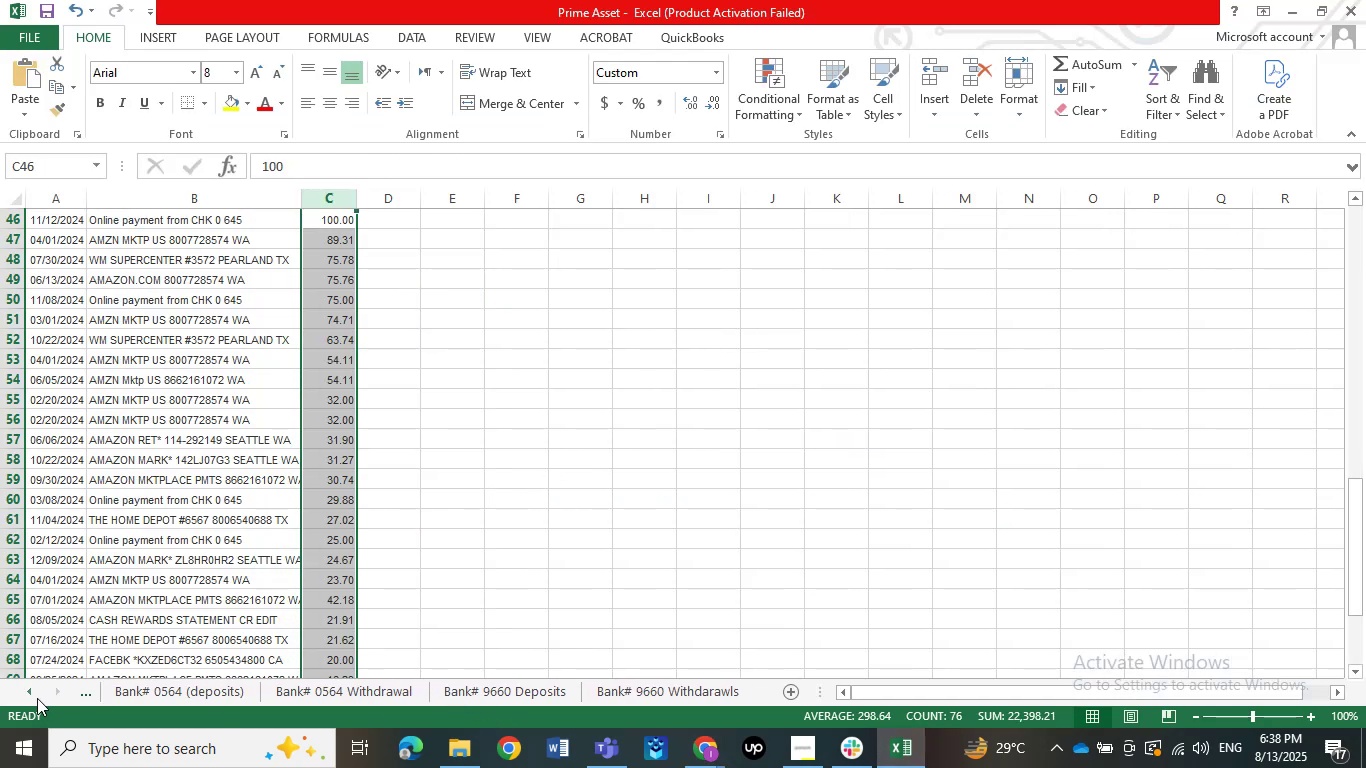 
triple_click([37, 698])
 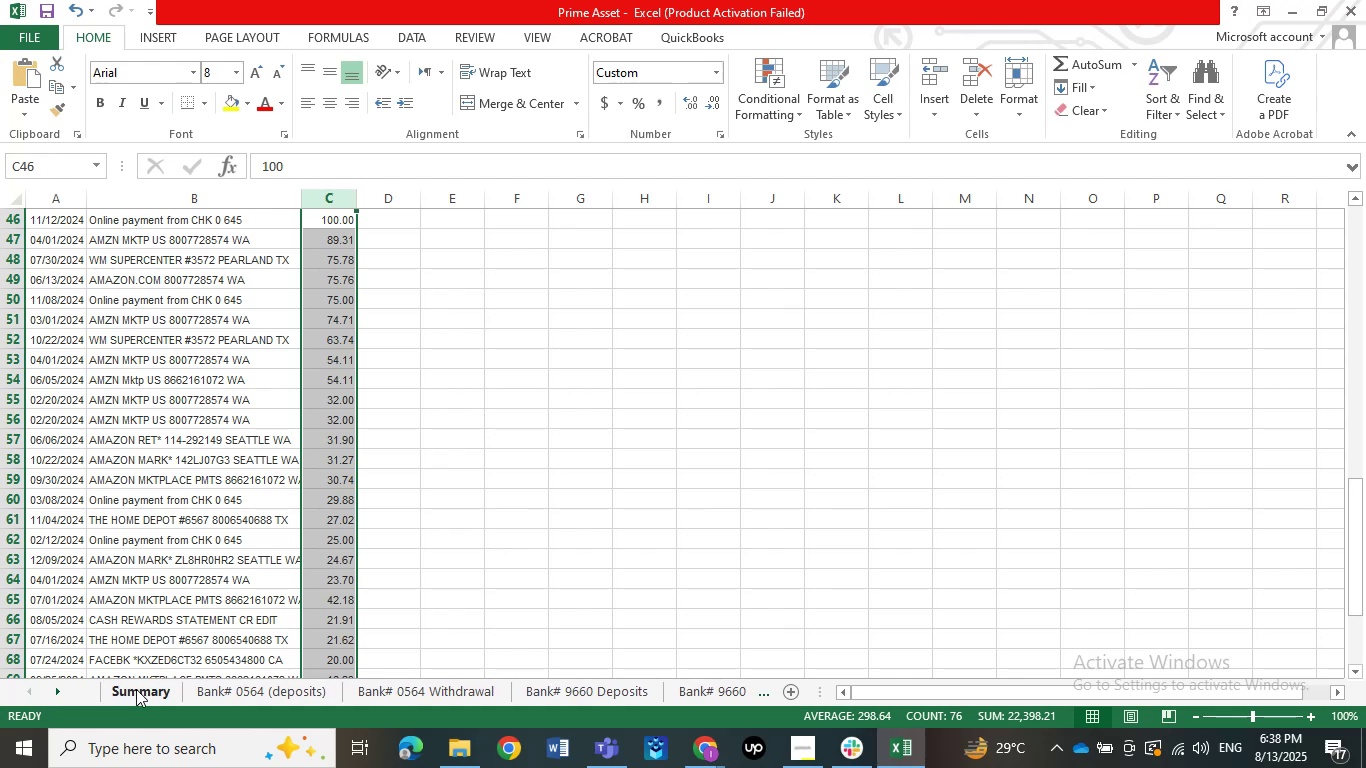 
left_click([136, 689])
 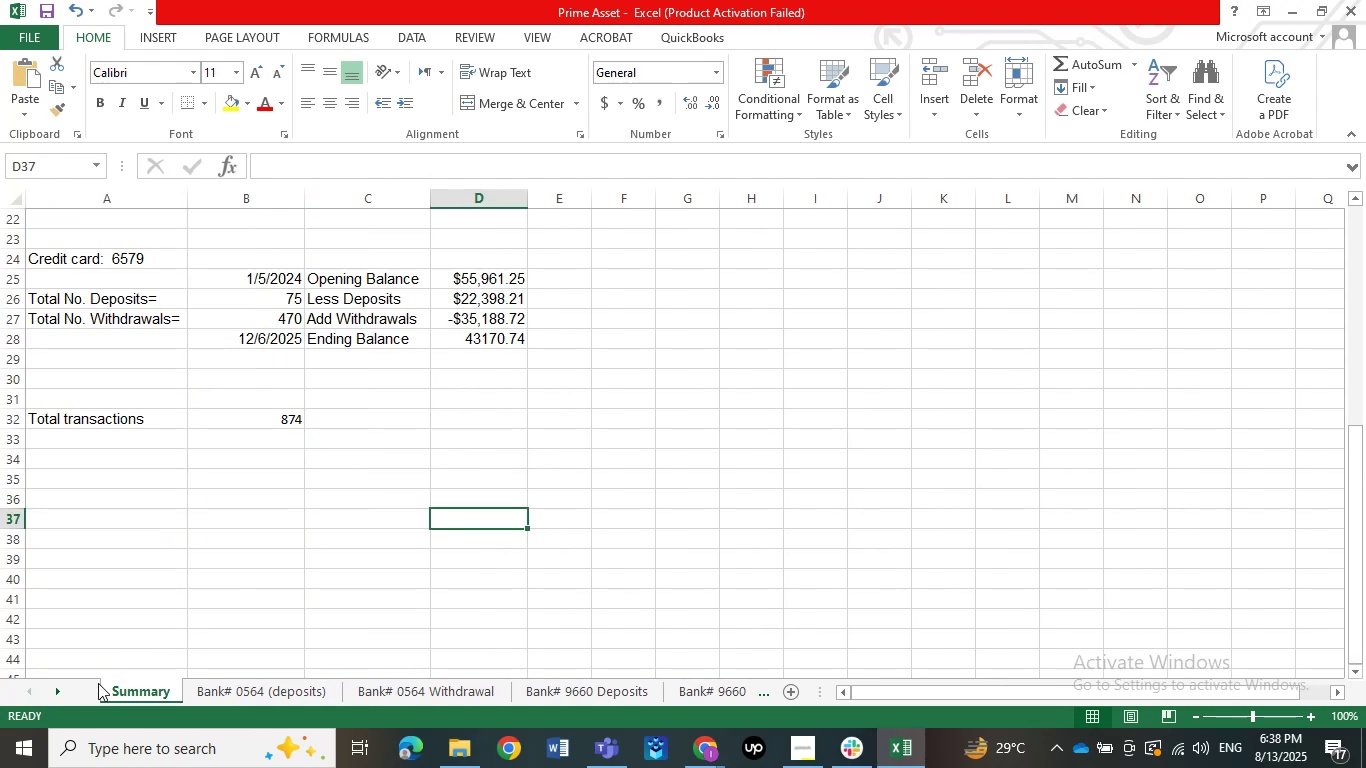 
double_click([66, 694])
 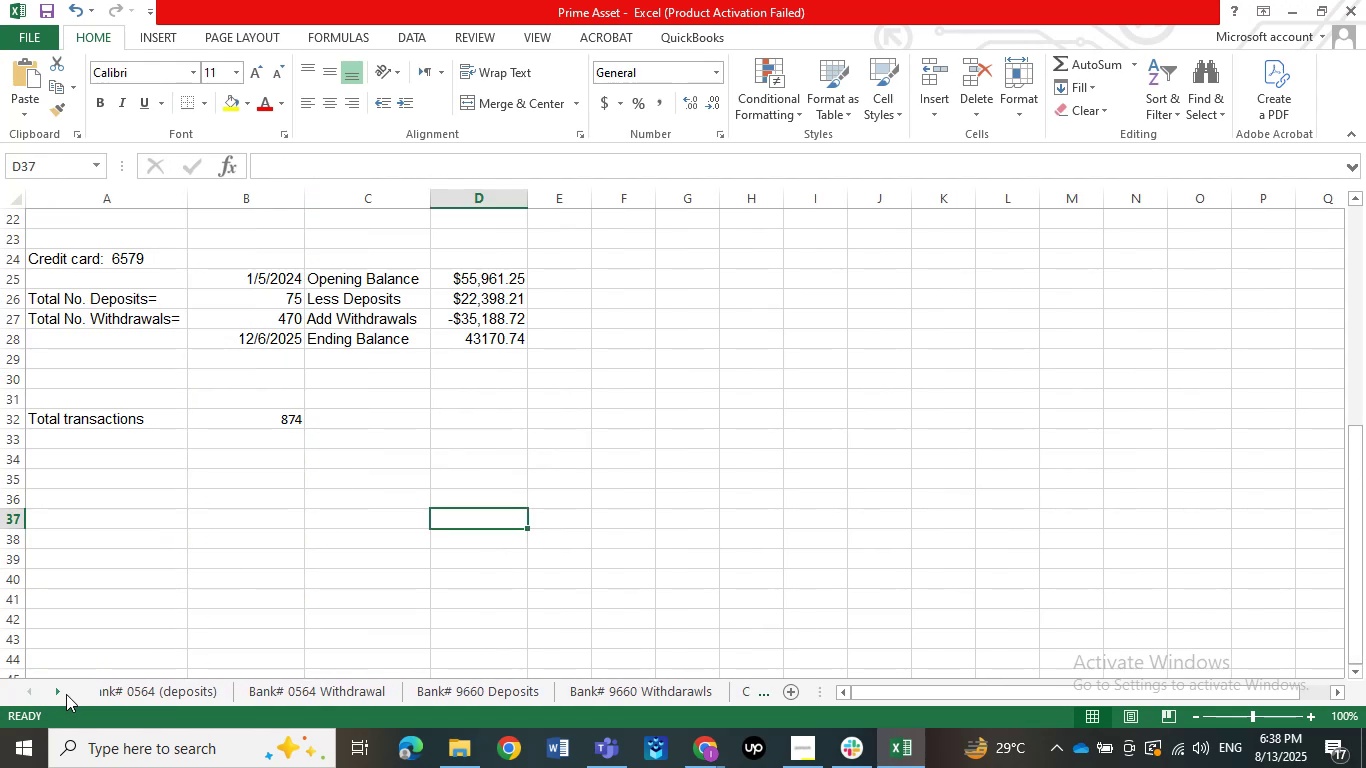 
triple_click([66, 694])
 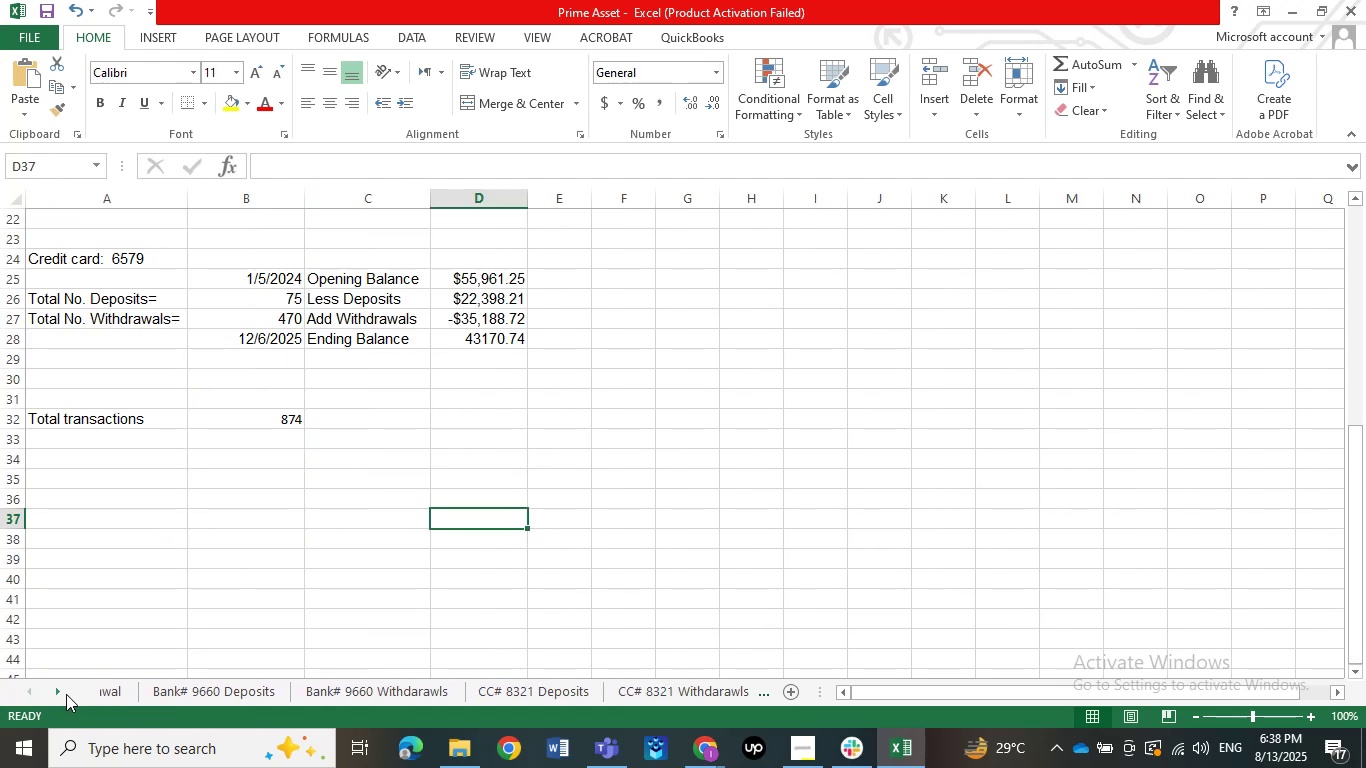 
triple_click([66, 694])
 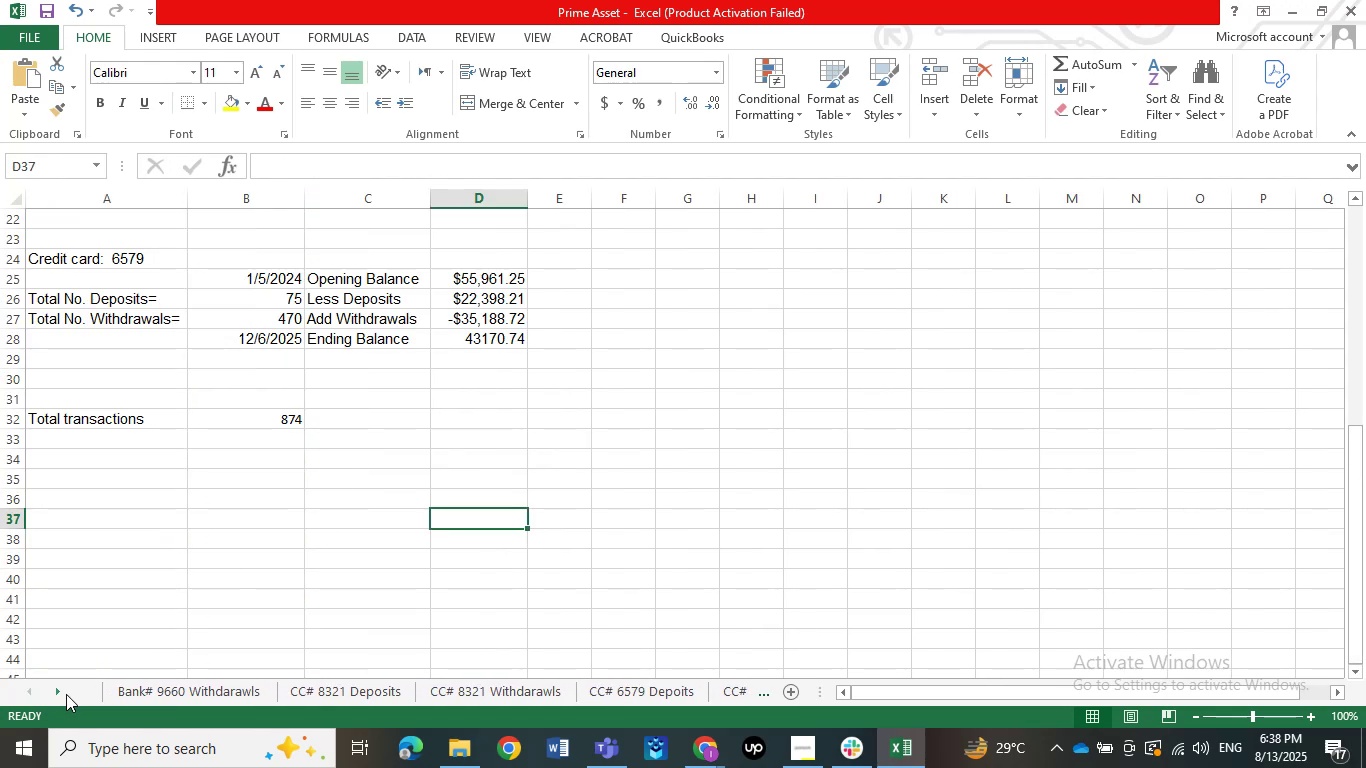 
triple_click([66, 694])
 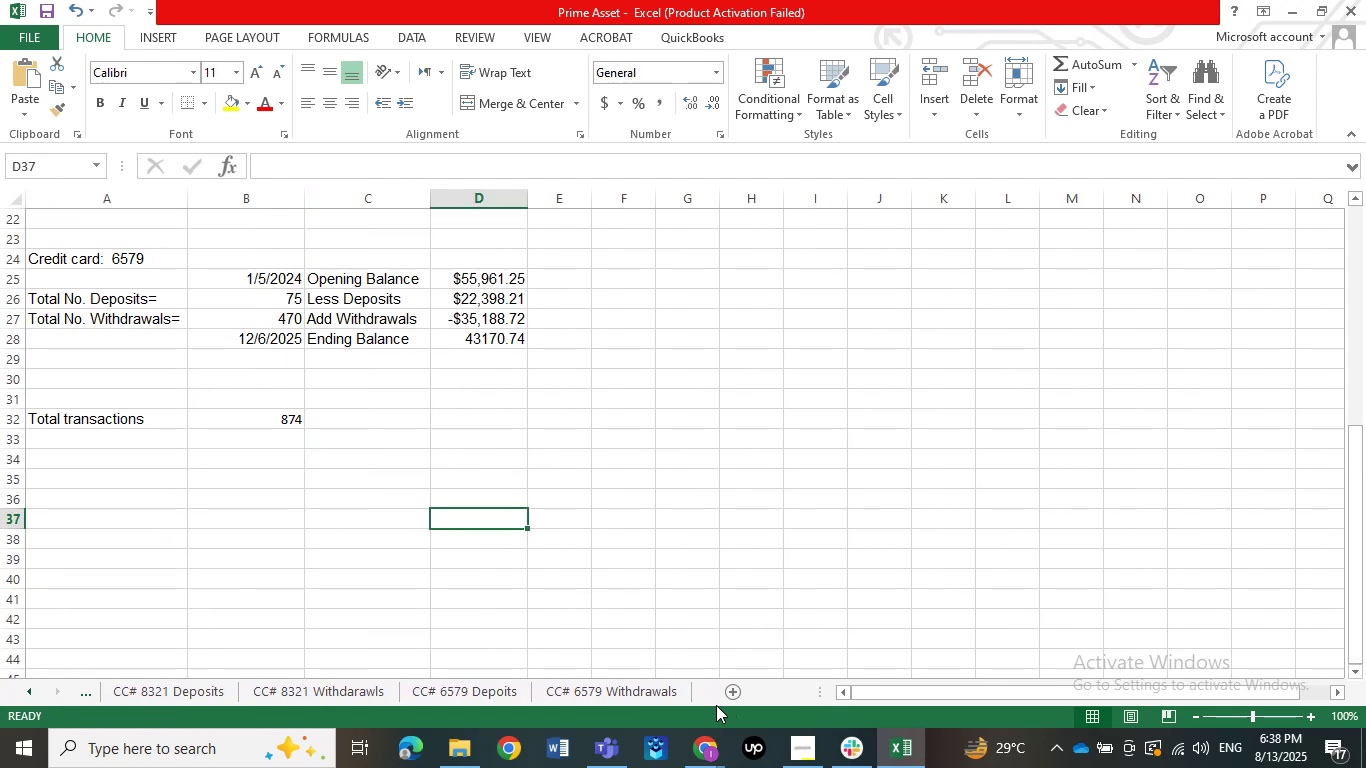 
left_click([632, 687])
 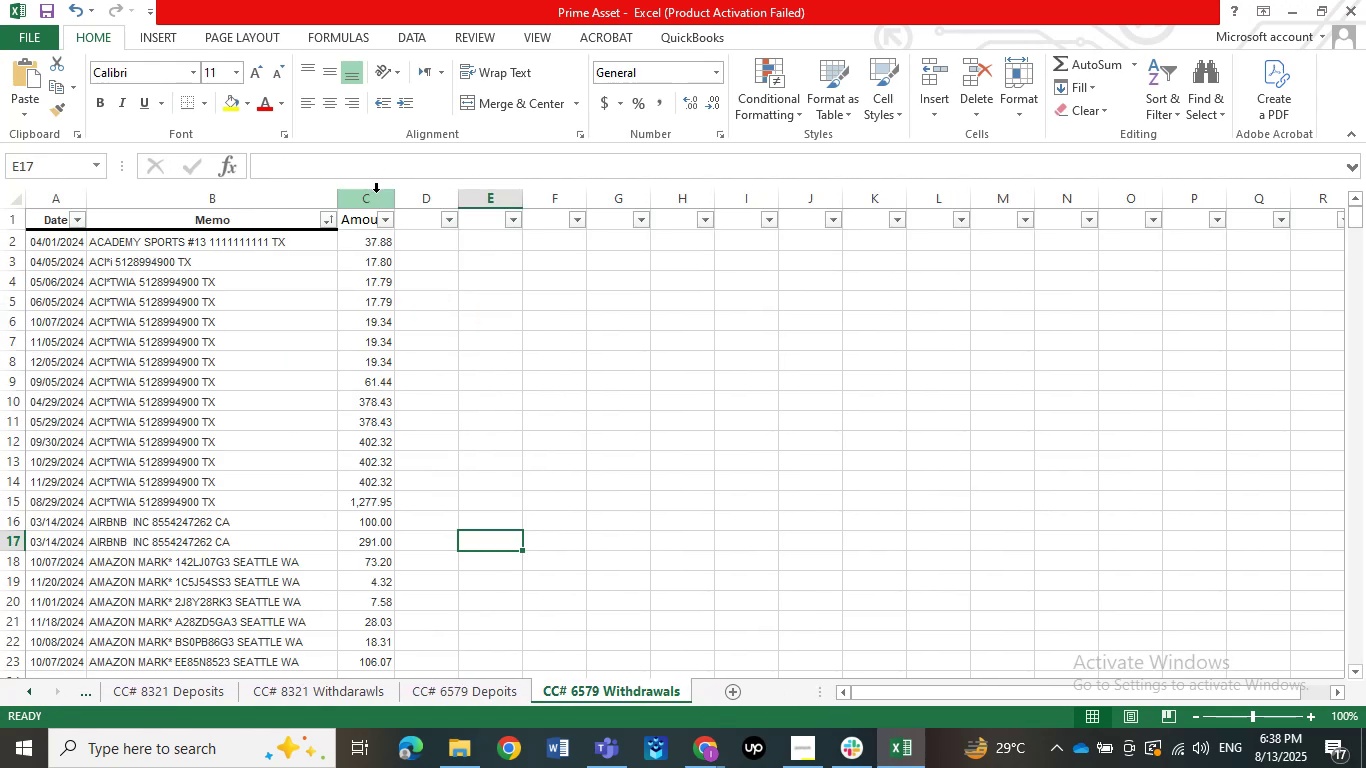 
left_click([374, 195])
 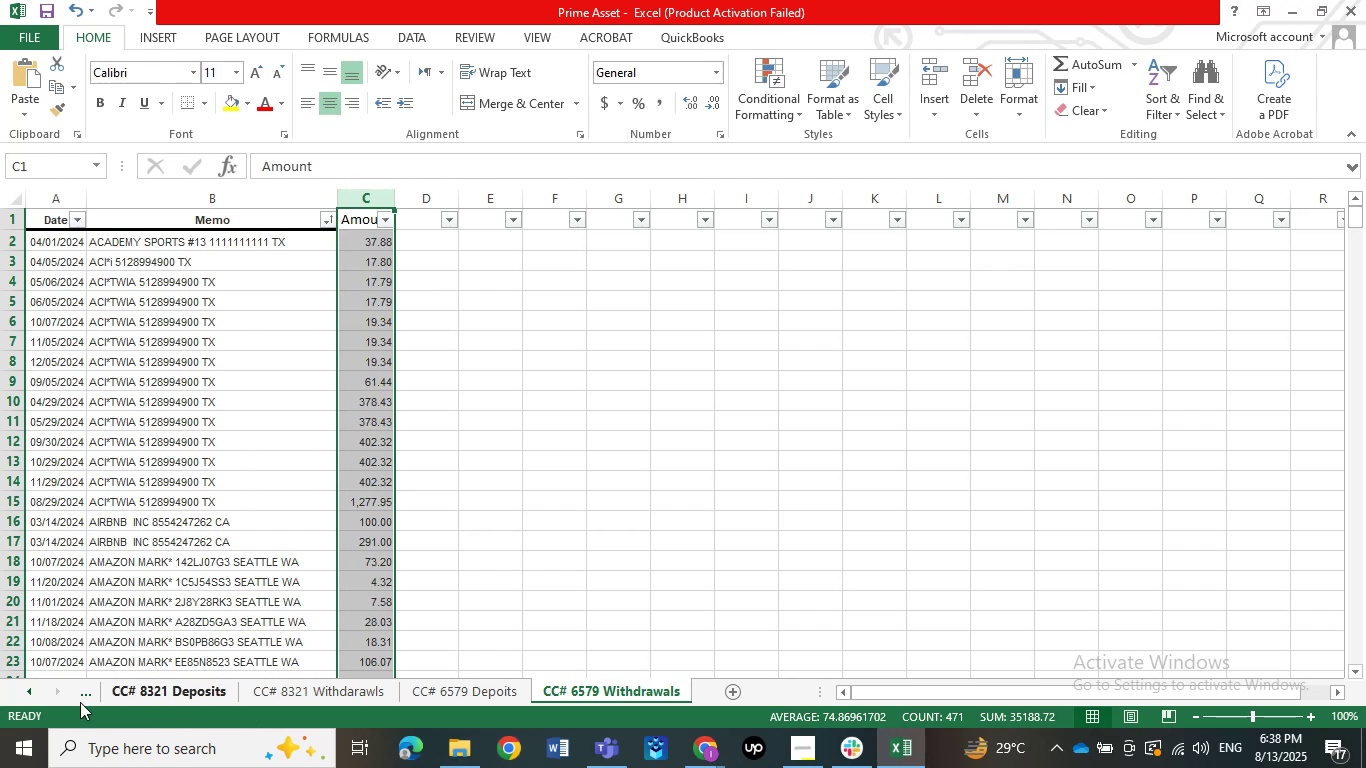 
double_click([28, 696])
 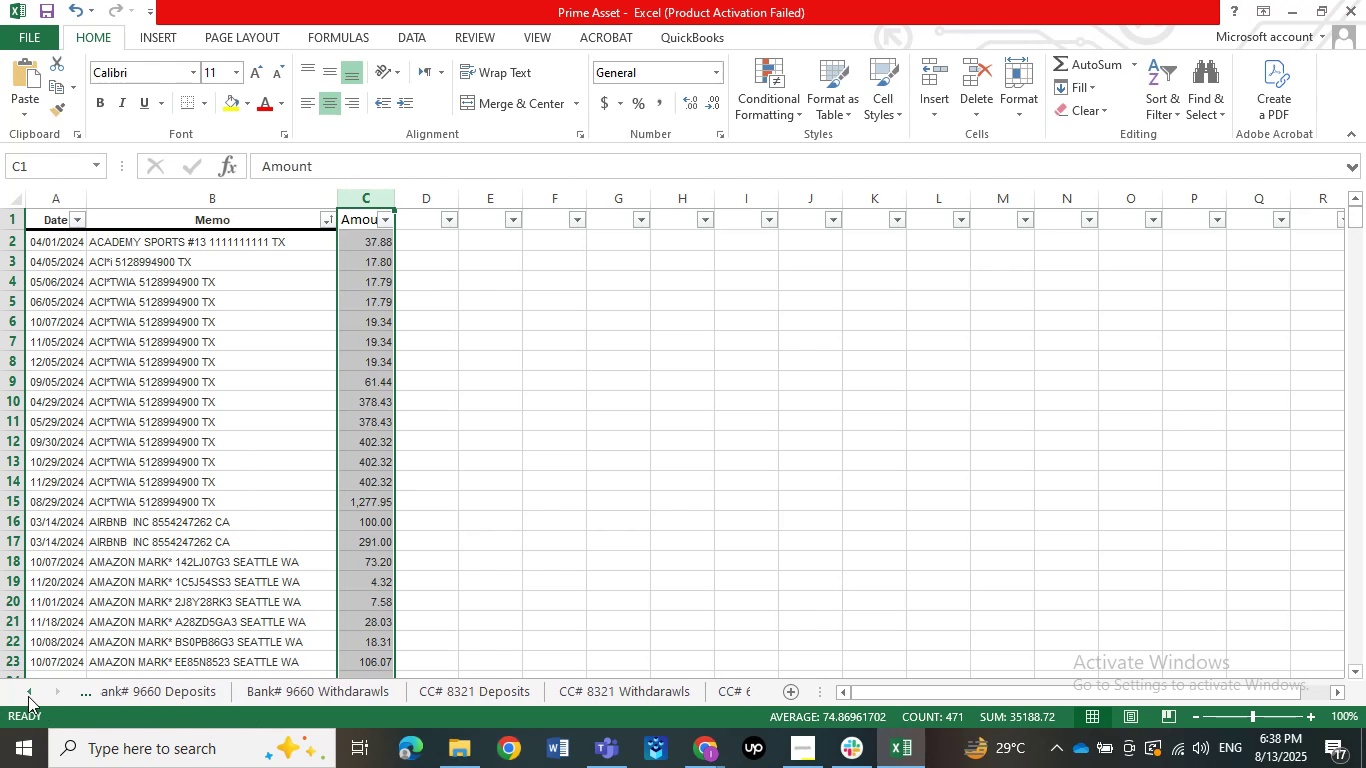 
triple_click([28, 696])
 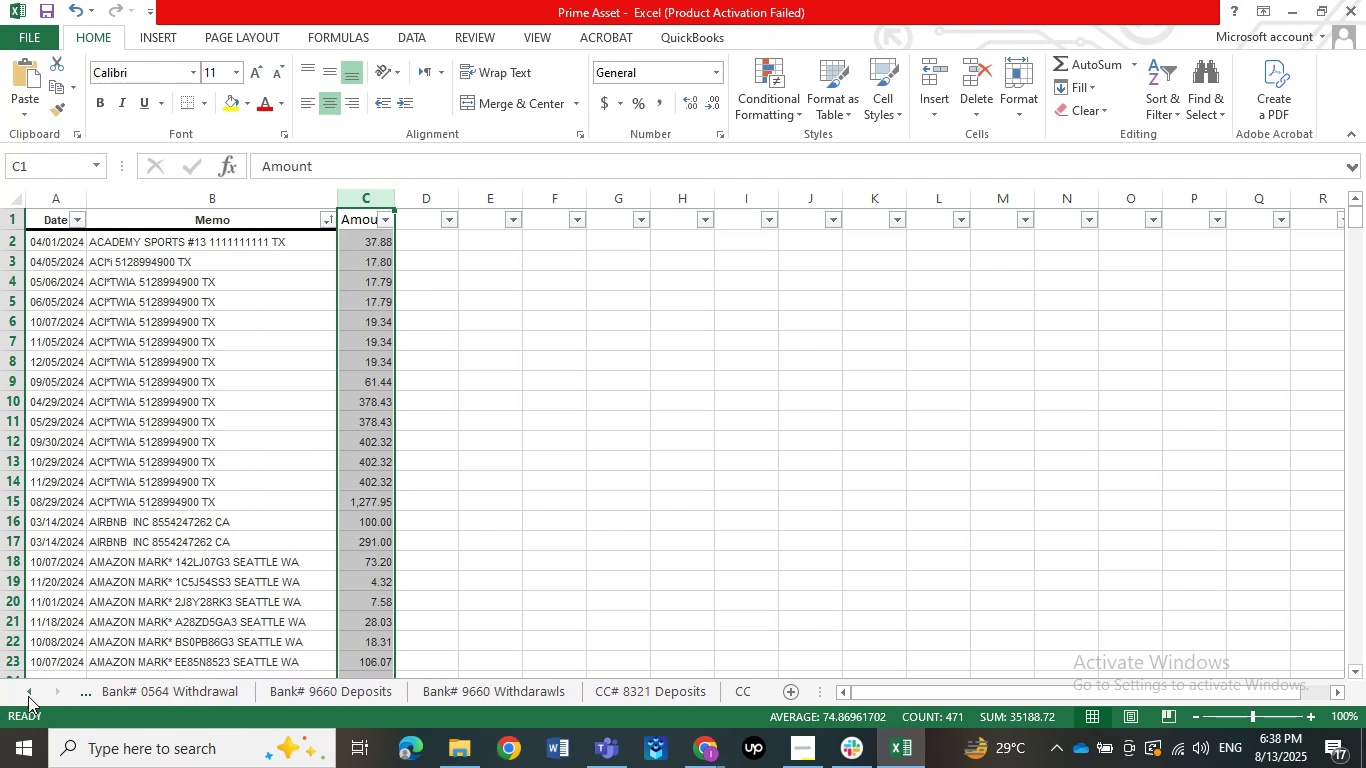 
triple_click([28, 696])
 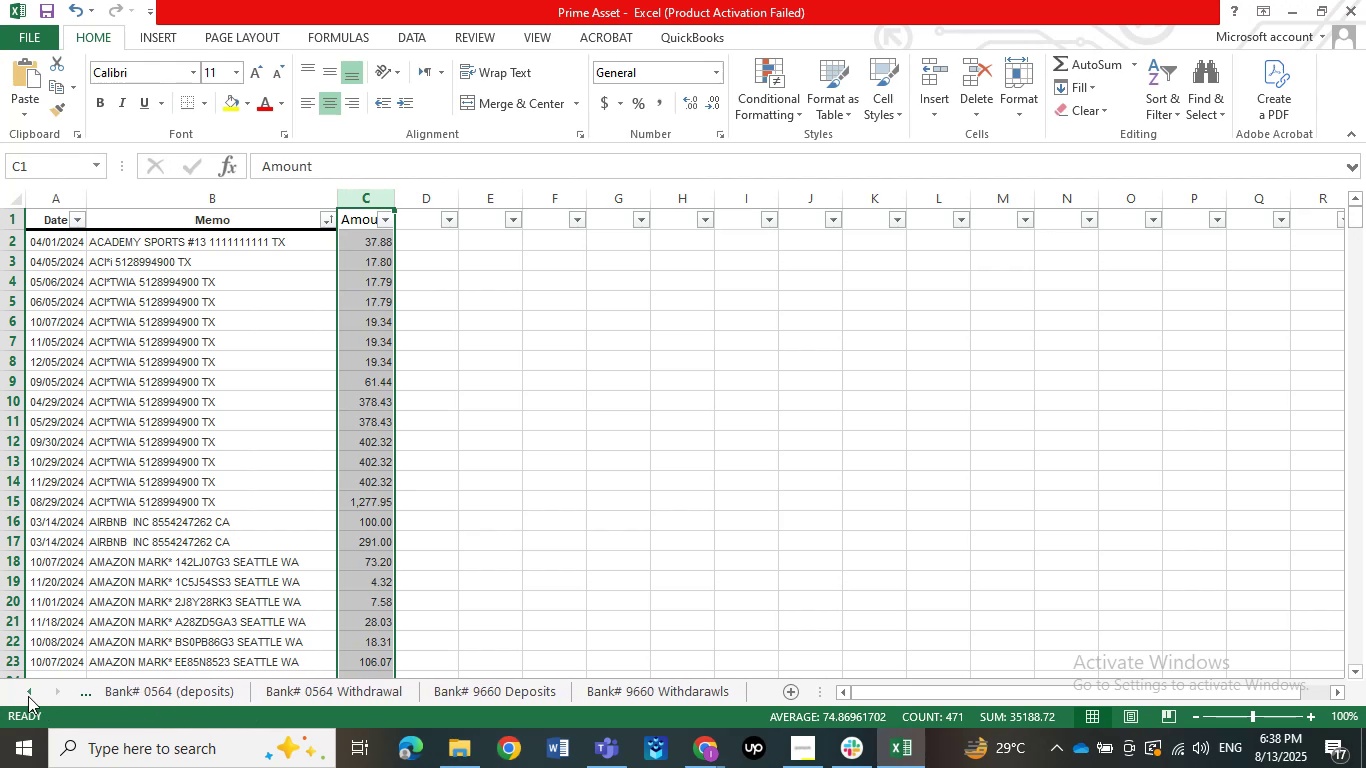 
triple_click([28, 696])
 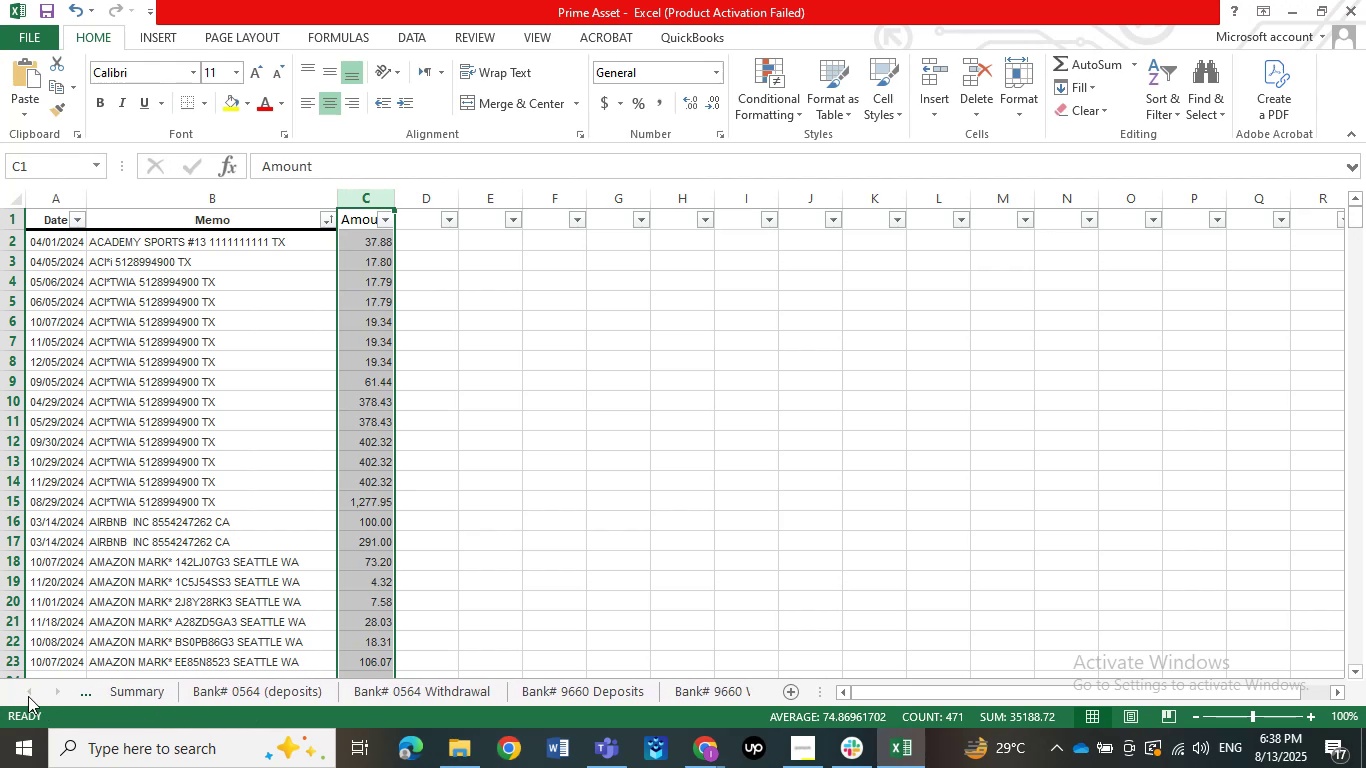 
triple_click([28, 696])
 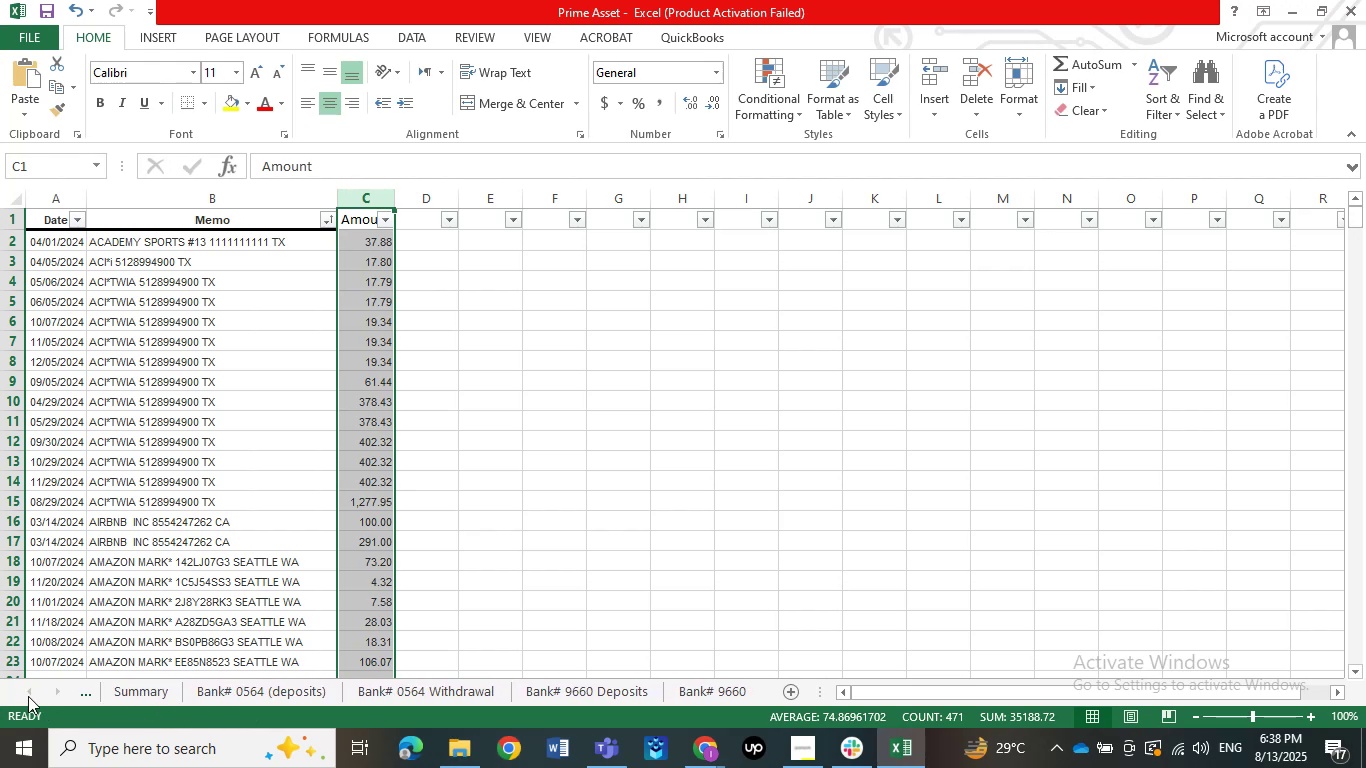 
triple_click([28, 696])
 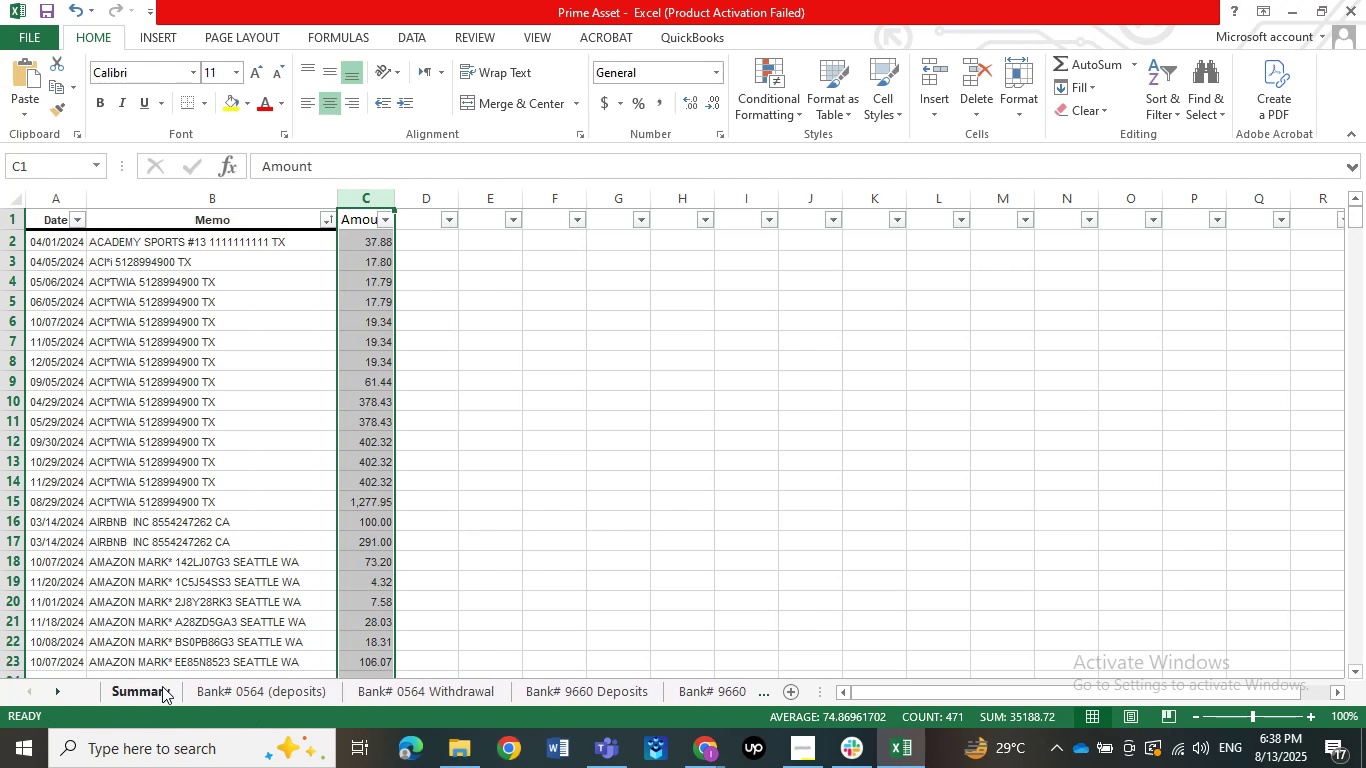 
left_click([162, 686])
 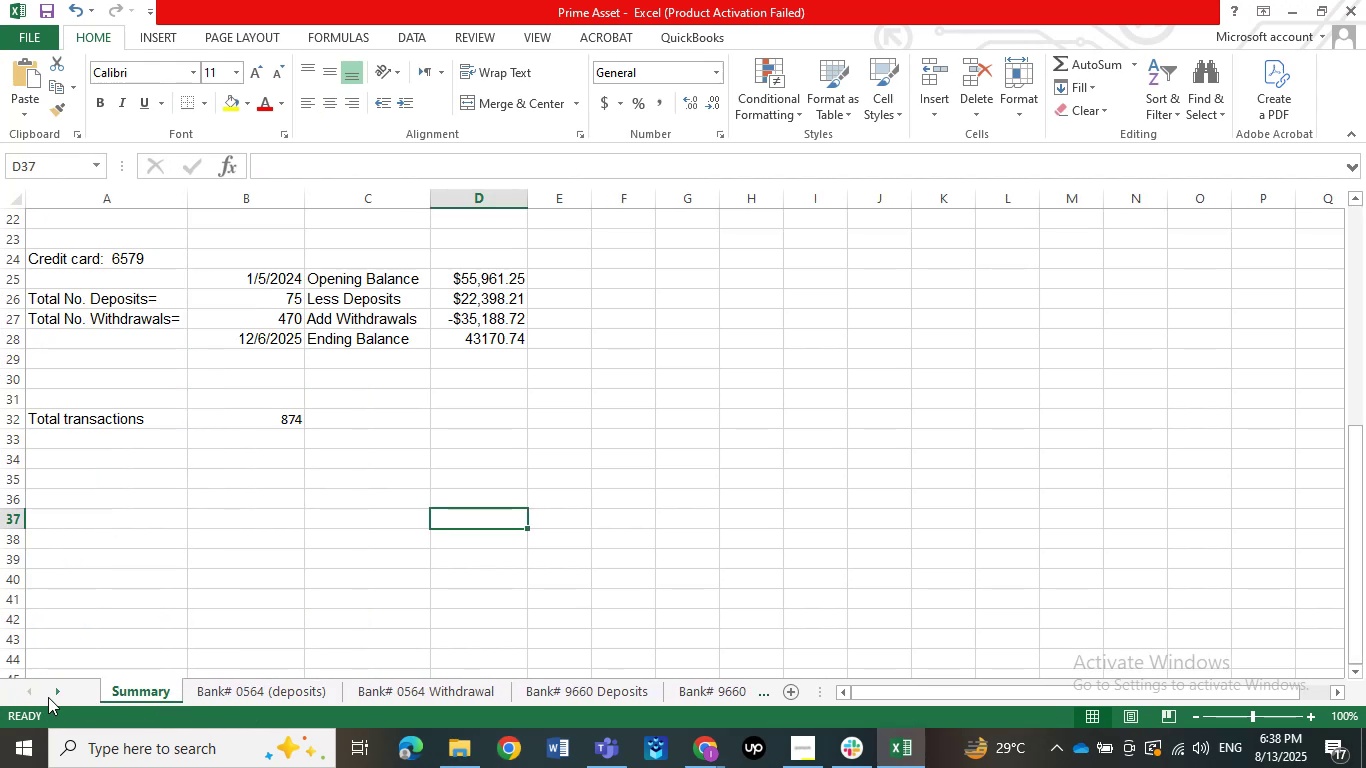 
double_click([55, 692])
 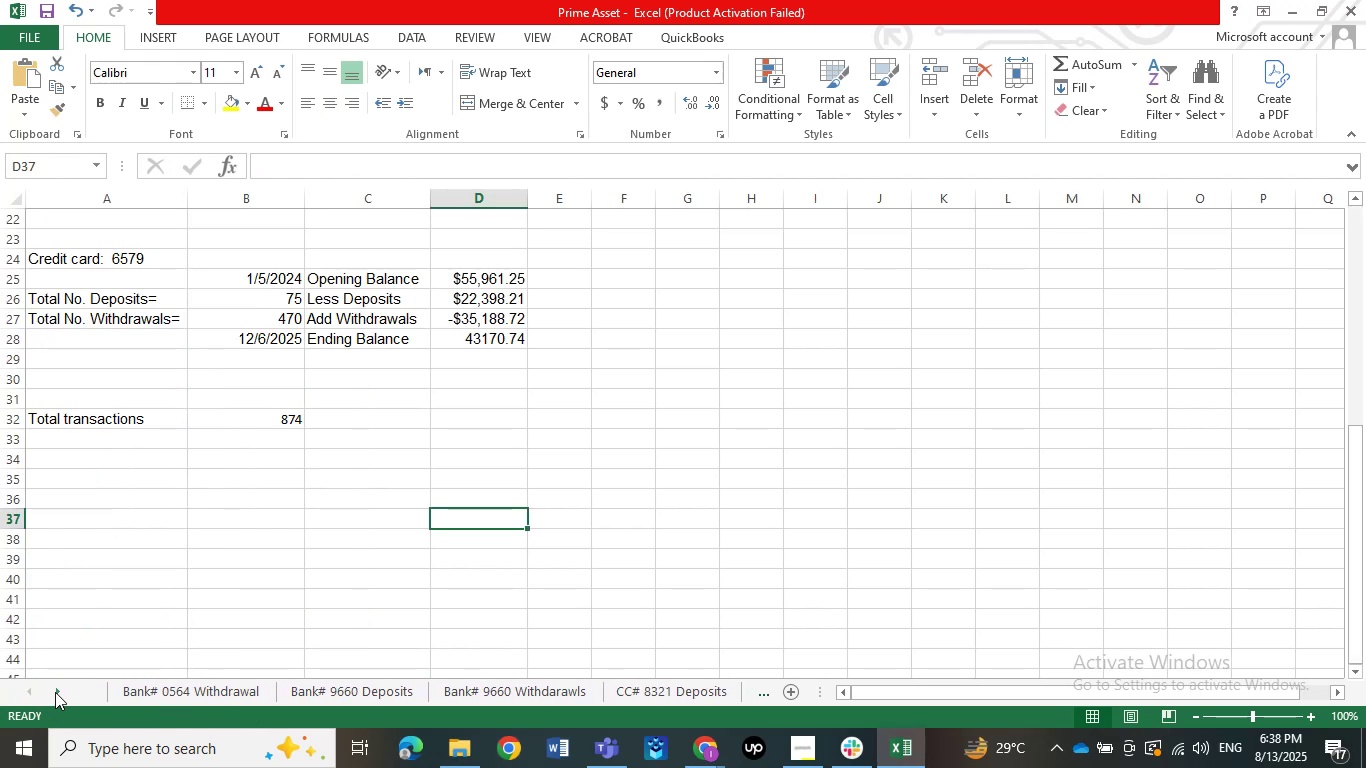 
triple_click([55, 692])
 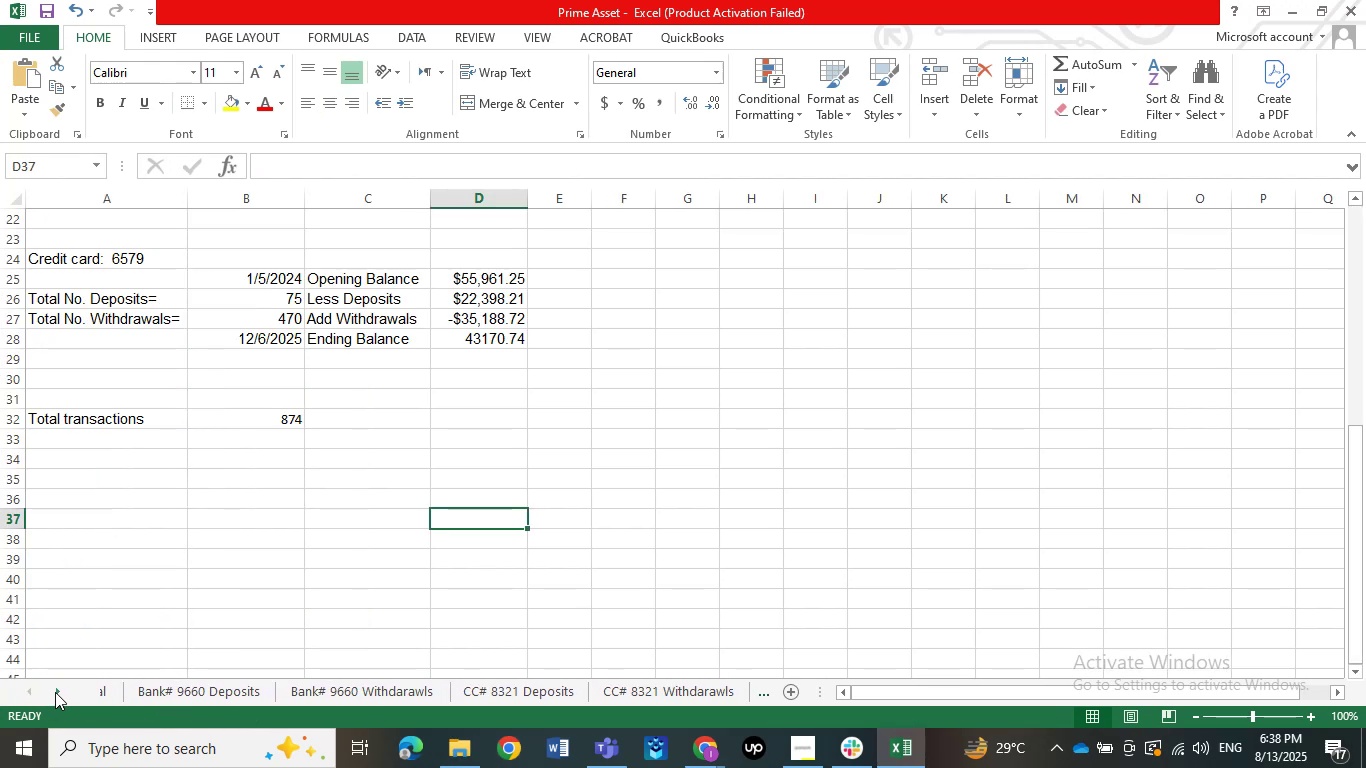 
triple_click([55, 692])
 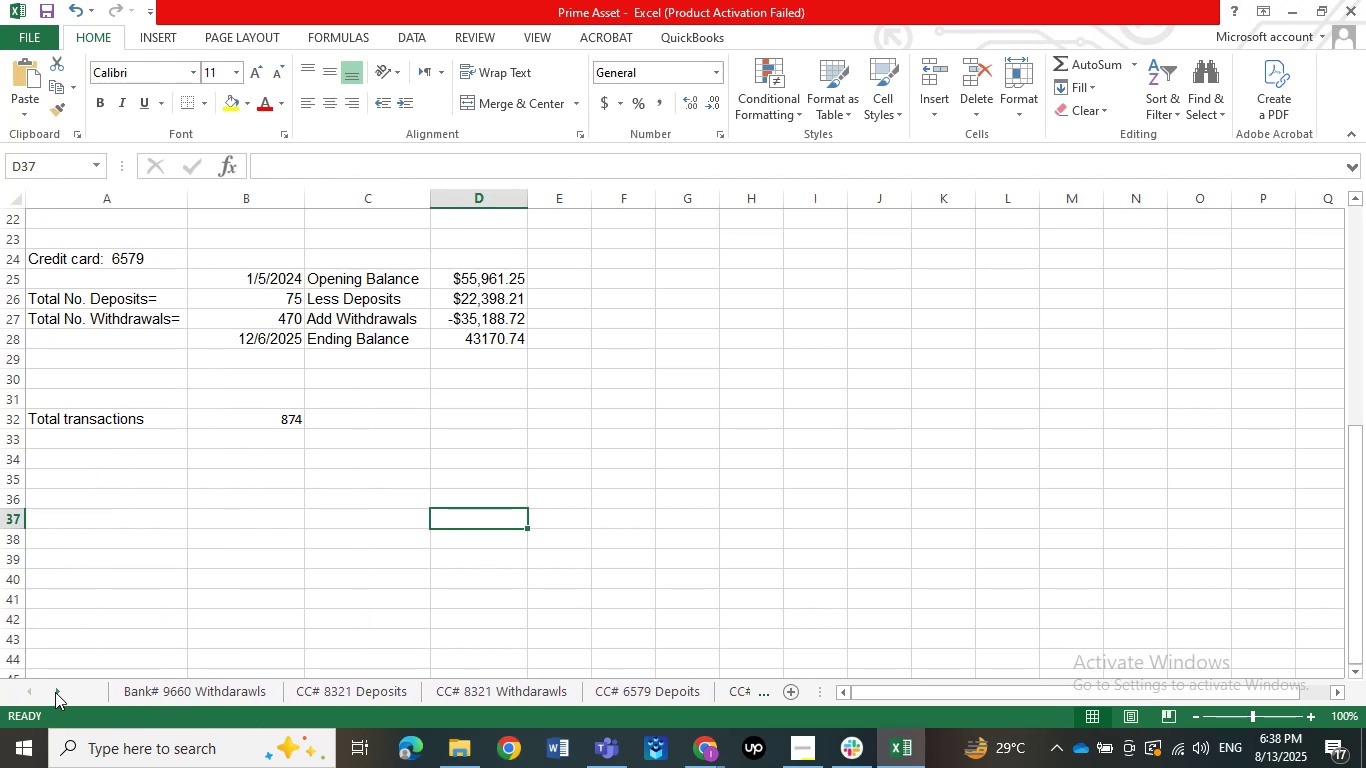 
triple_click([55, 692])
 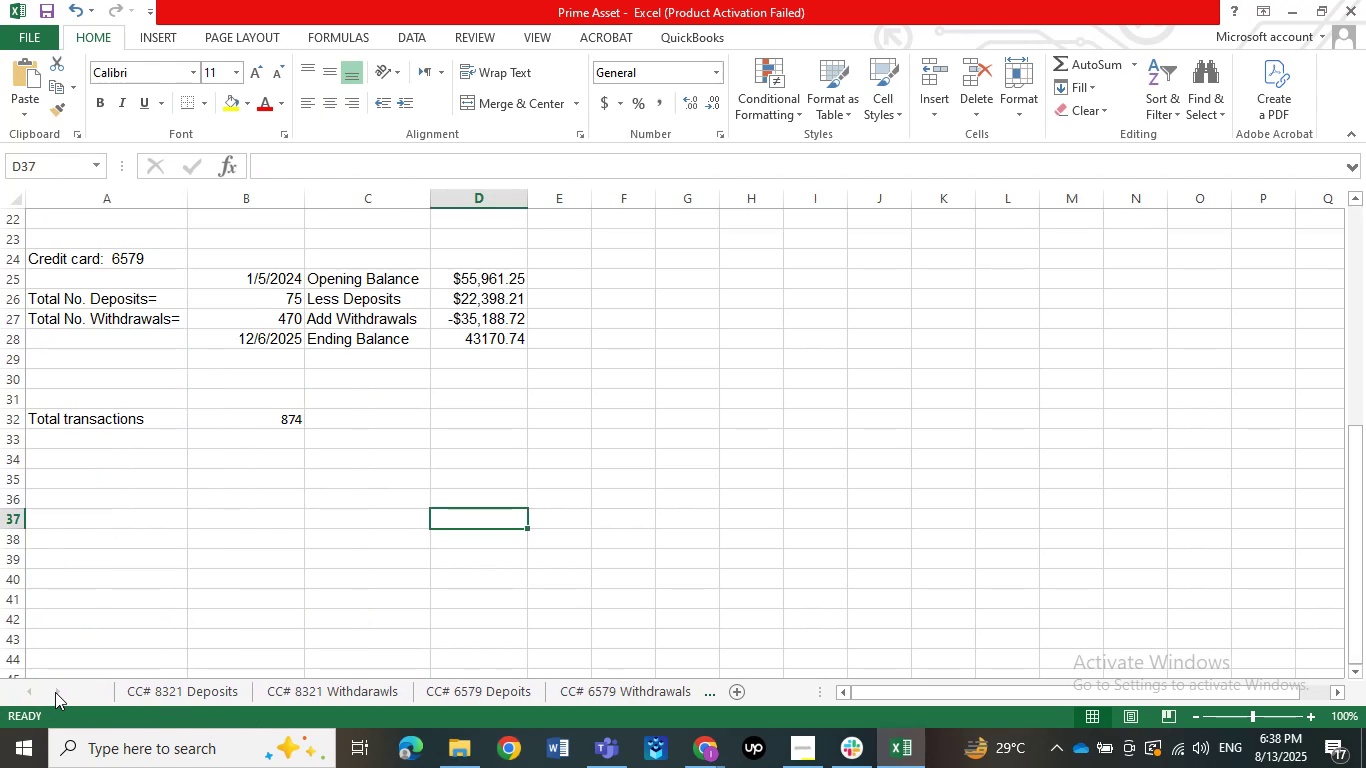 
triple_click([55, 692])
 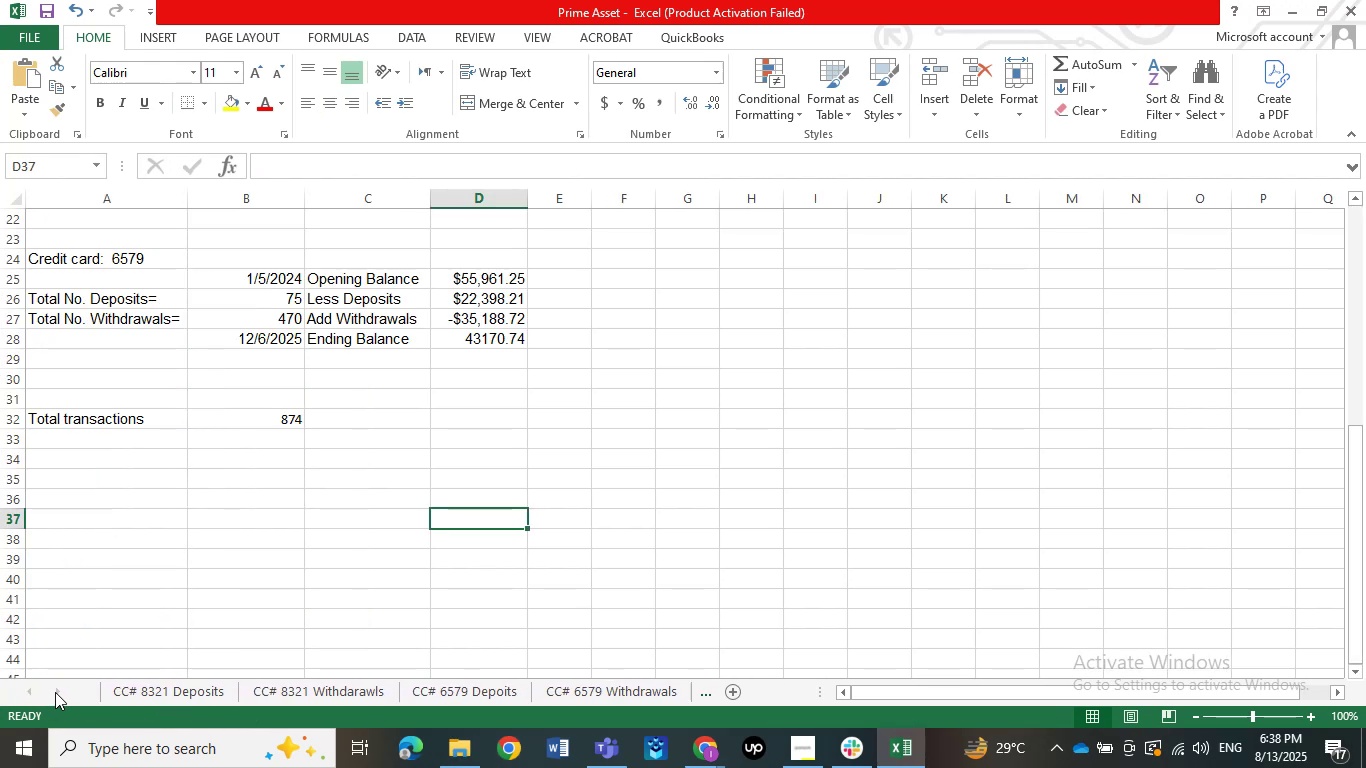 
triple_click([55, 692])
 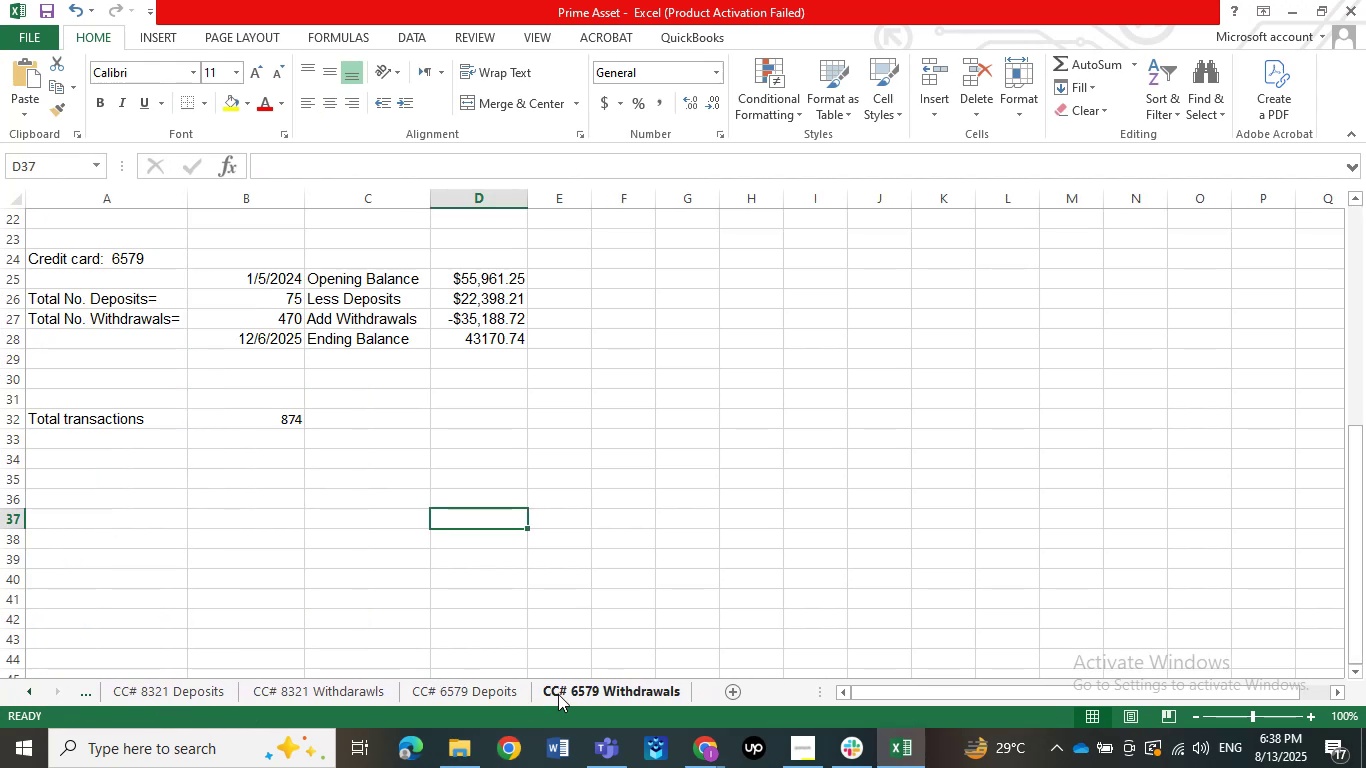 
left_click([559, 695])
 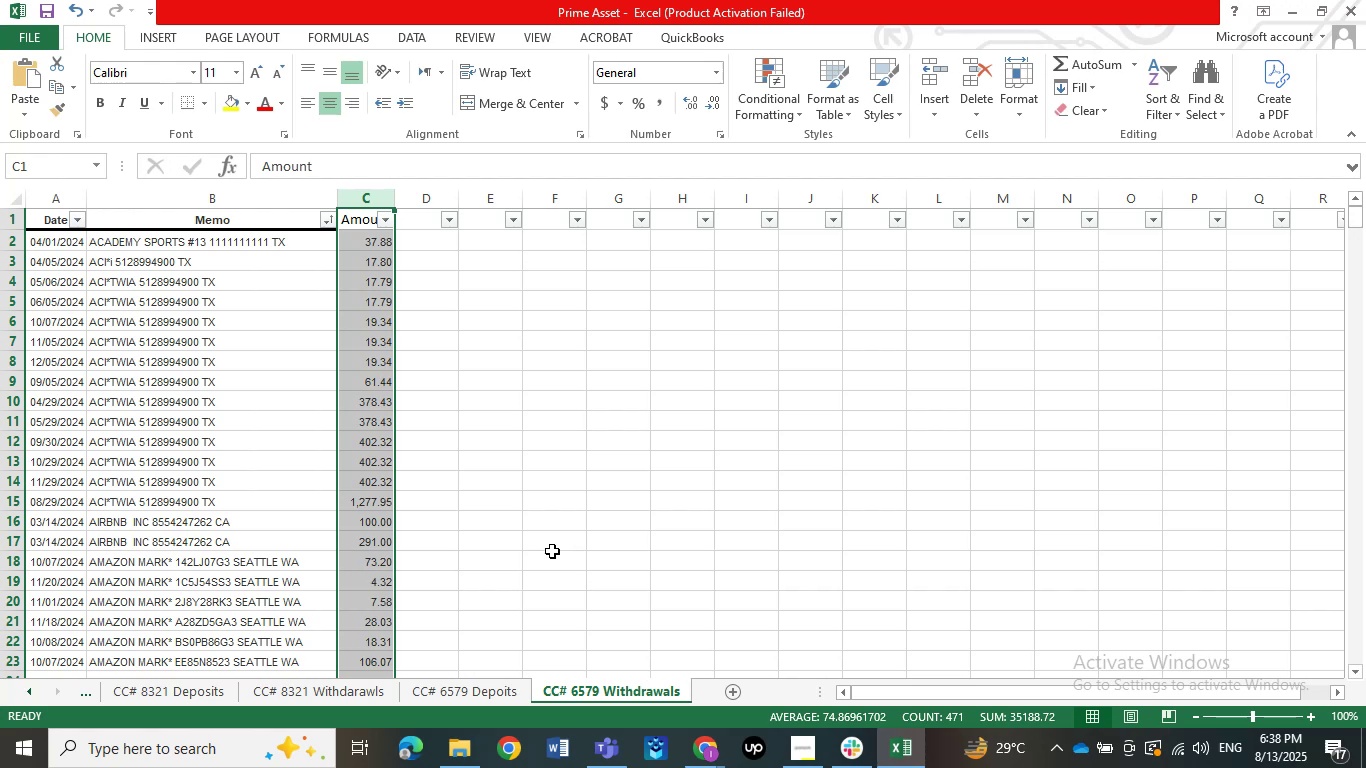 
scroll: coordinate [523, 535], scroll_direction: down, amount: 35.0
 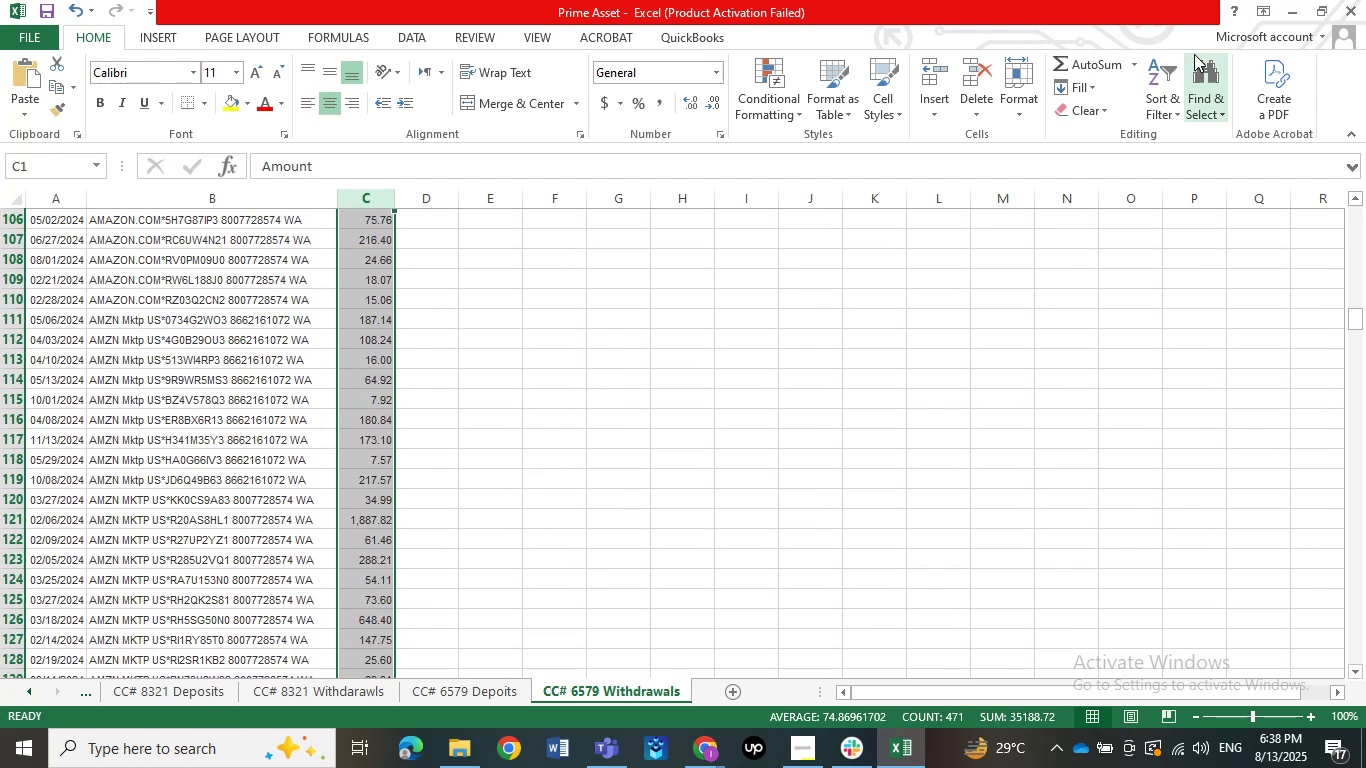 
left_click([1291, 2])
 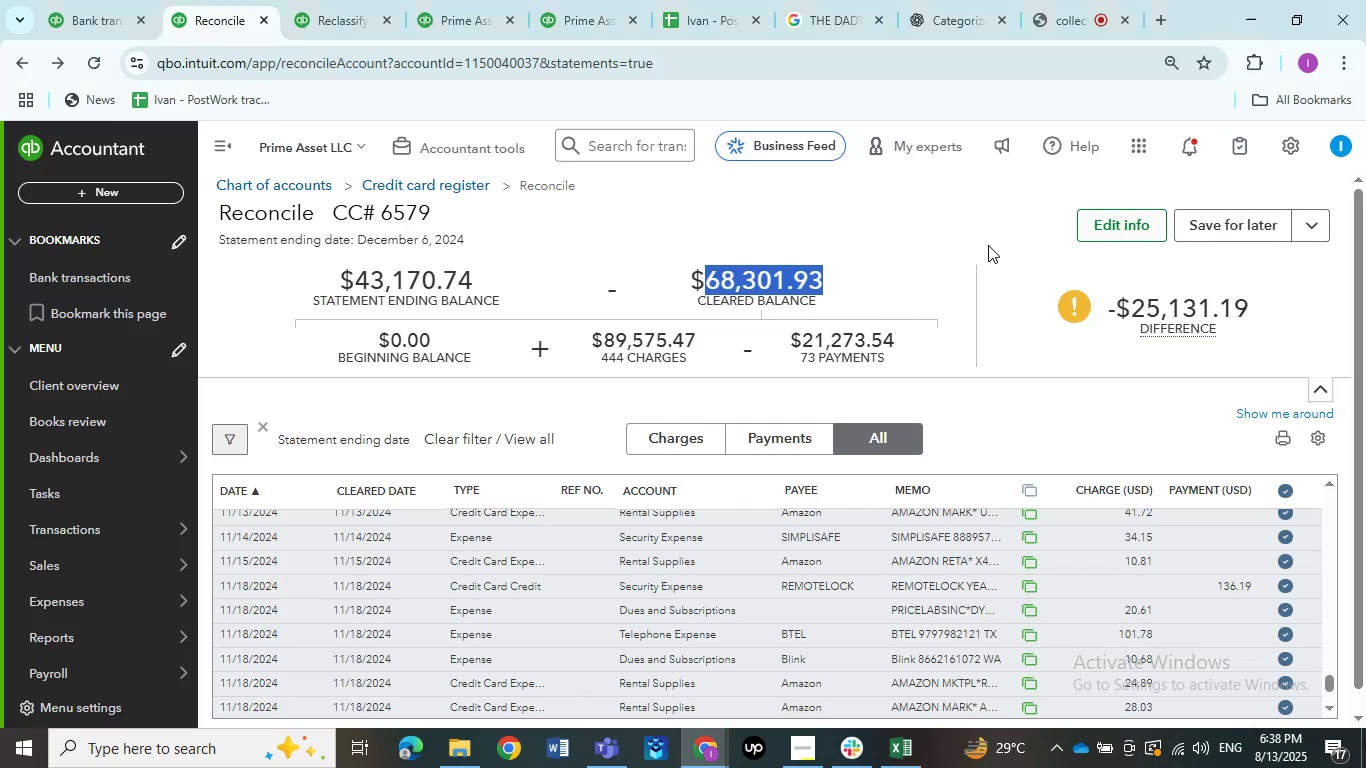 
left_click([968, 248])
 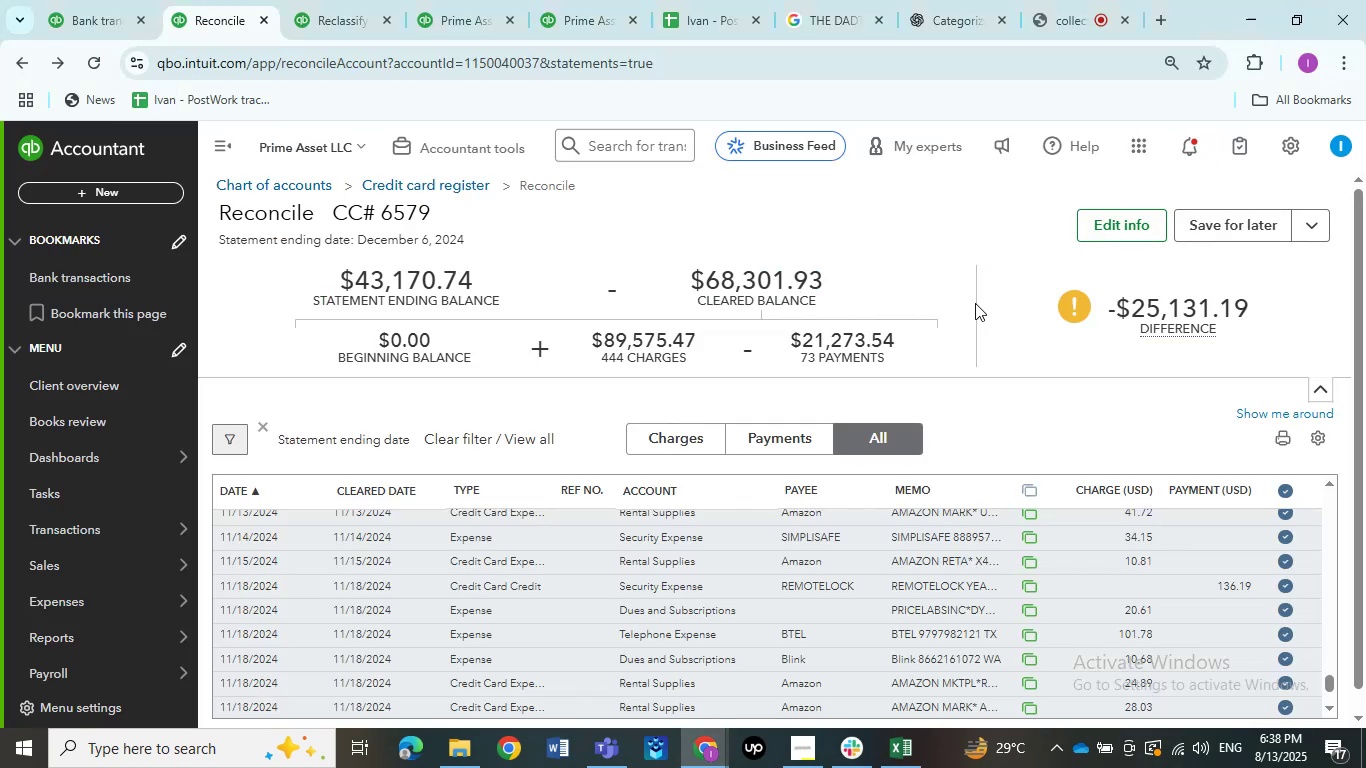 
scroll: coordinate [977, 501], scroll_direction: down, amount: 22.0
 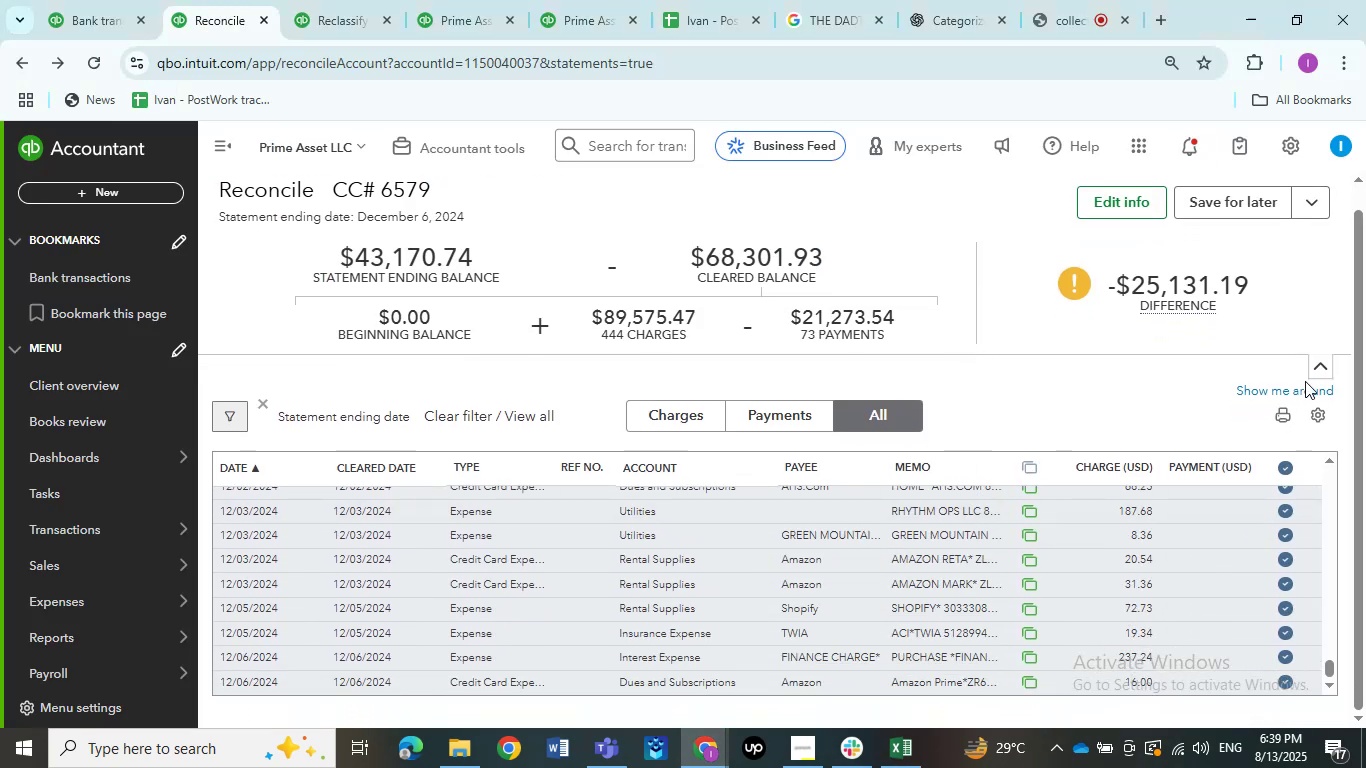 
left_click([1327, 369])
 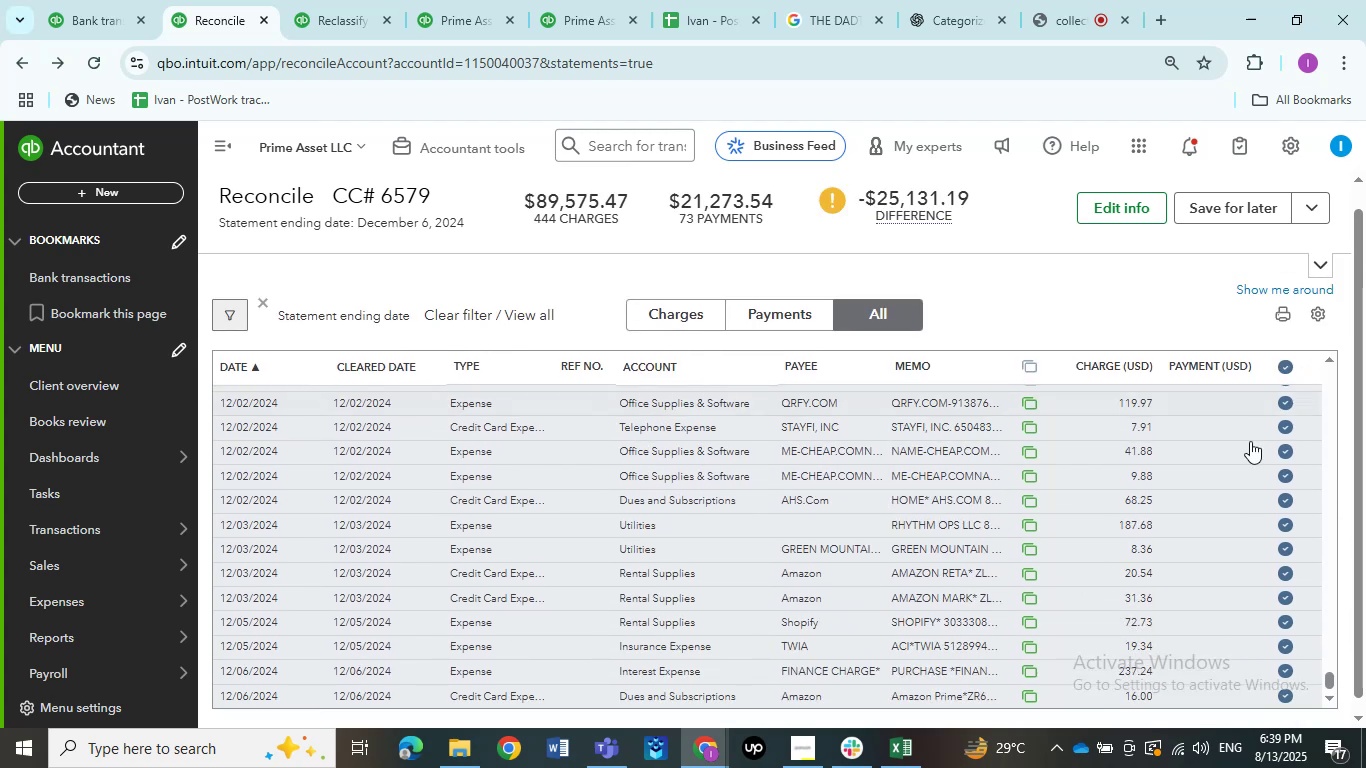 
scroll: coordinate [1153, 470], scroll_direction: down, amount: 5.0
 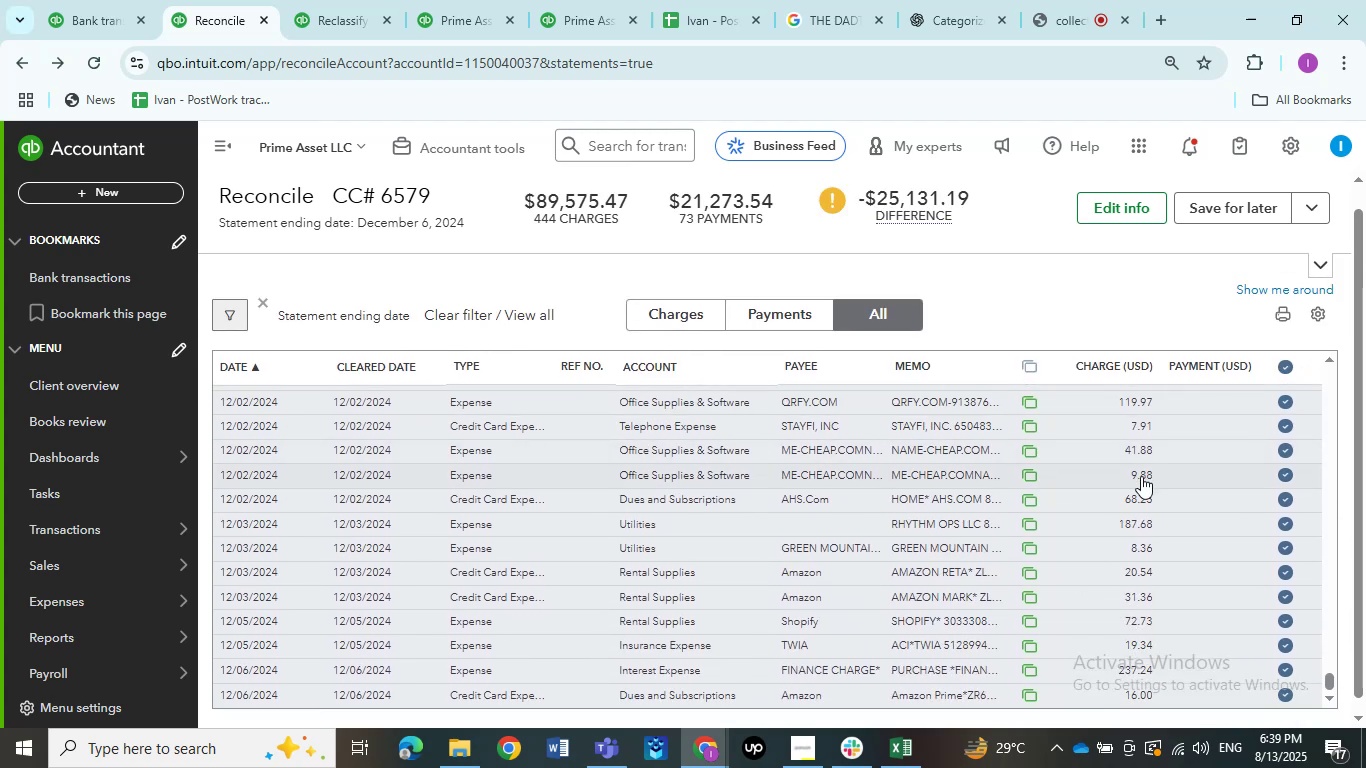 
scroll: coordinate [1098, 488], scroll_direction: up, amount: 113.0
 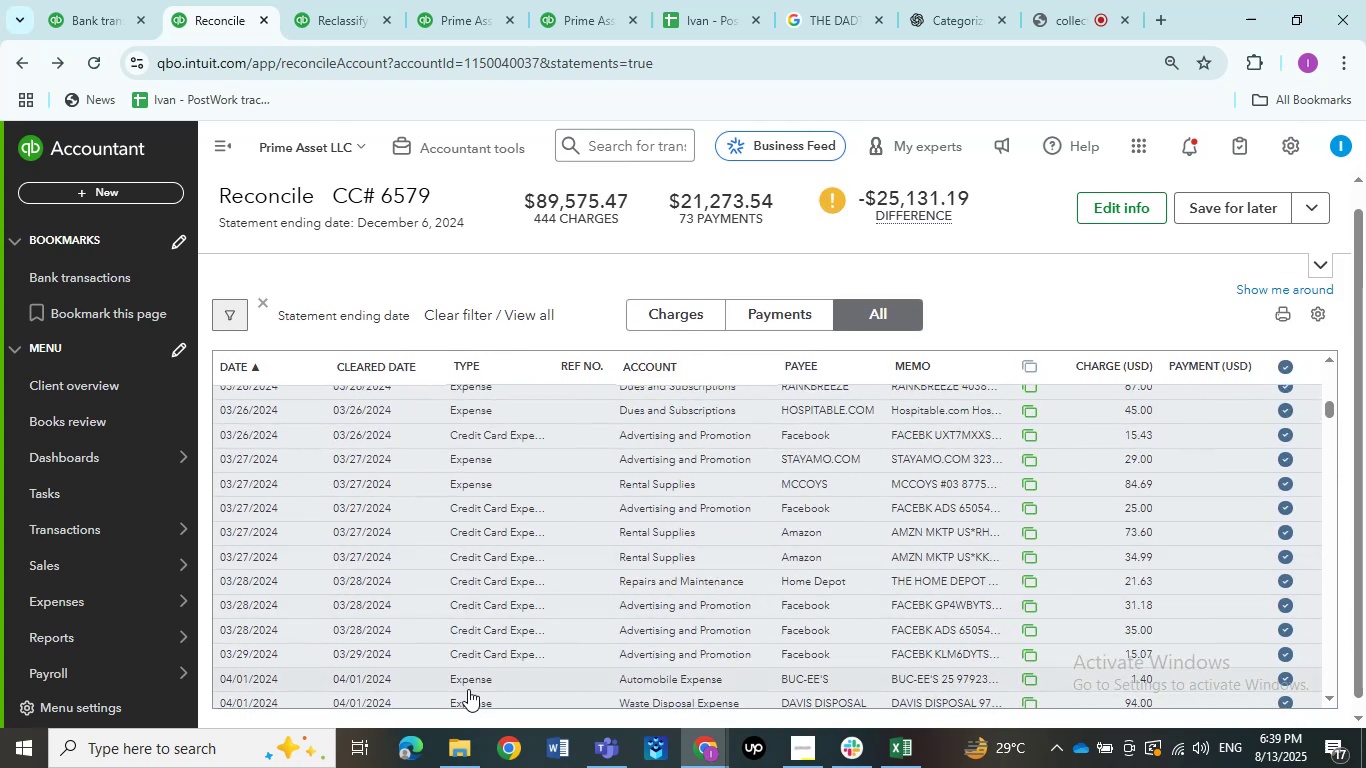 
left_click([445, 753])
 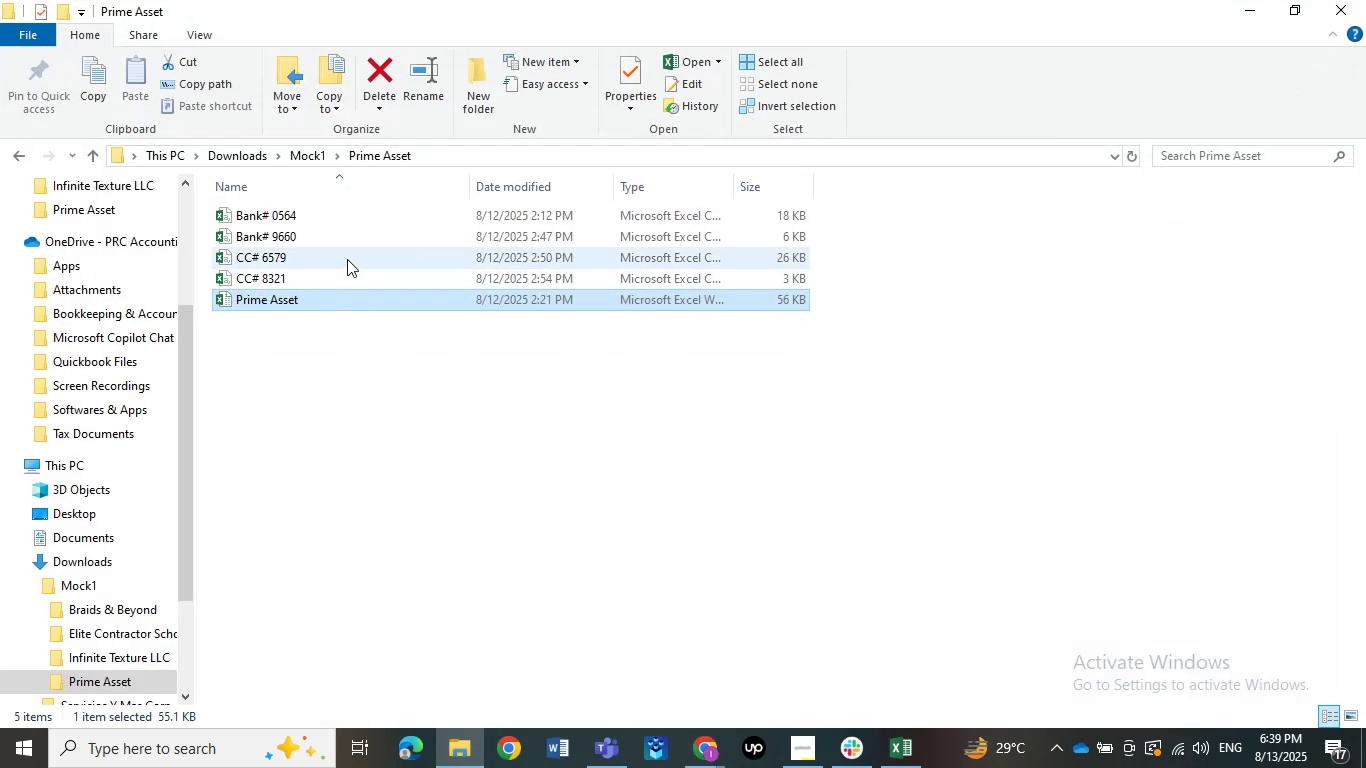 
double_click([347, 259])
 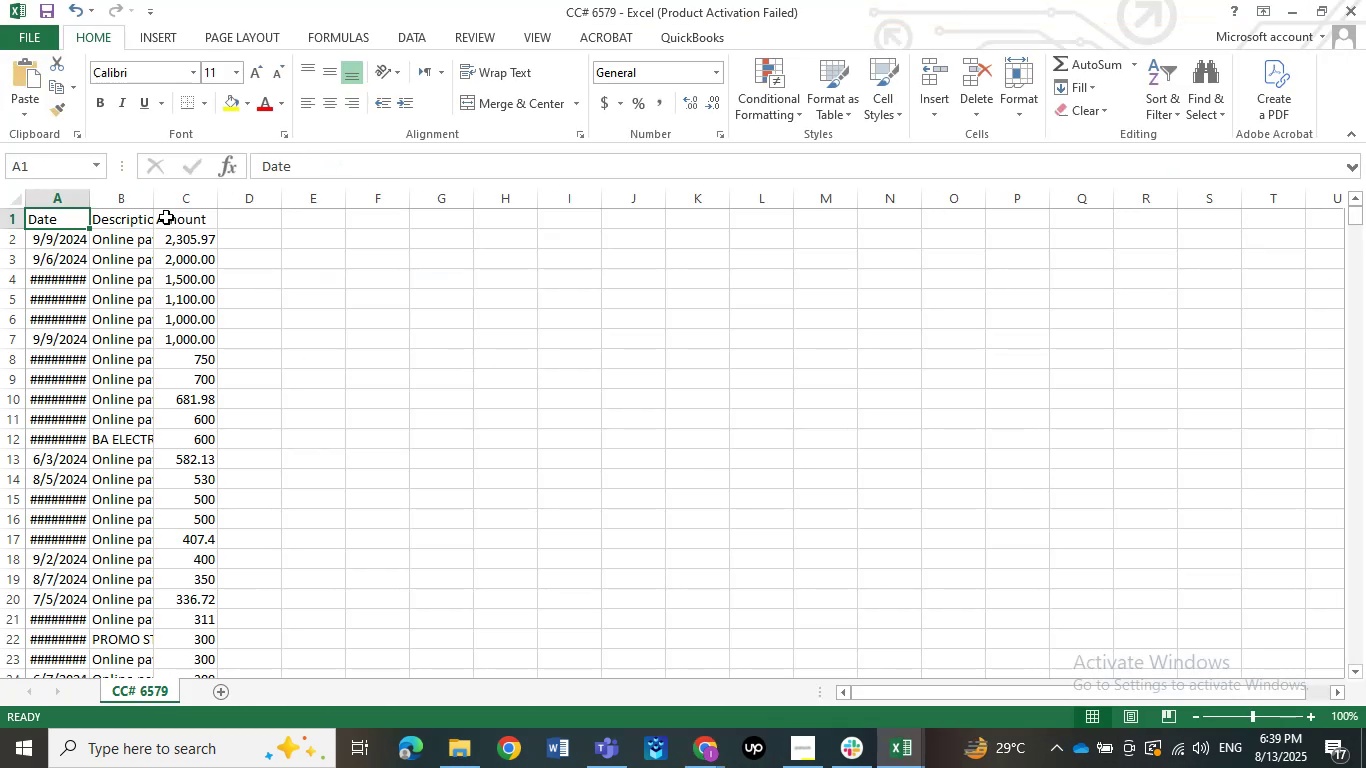 
left_click([192, 200])
 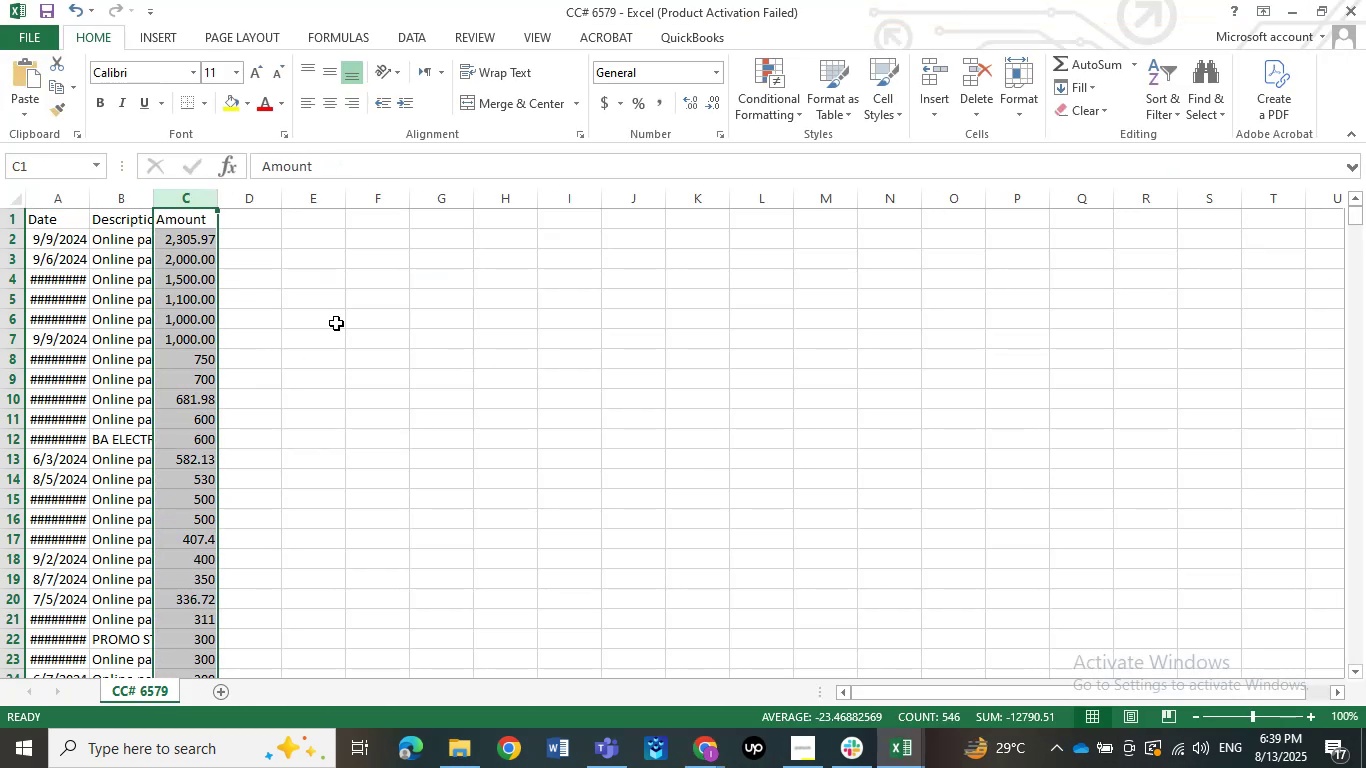 
scroll: coordinate [329, 326], scroll_direction: up, amount: 12.0
 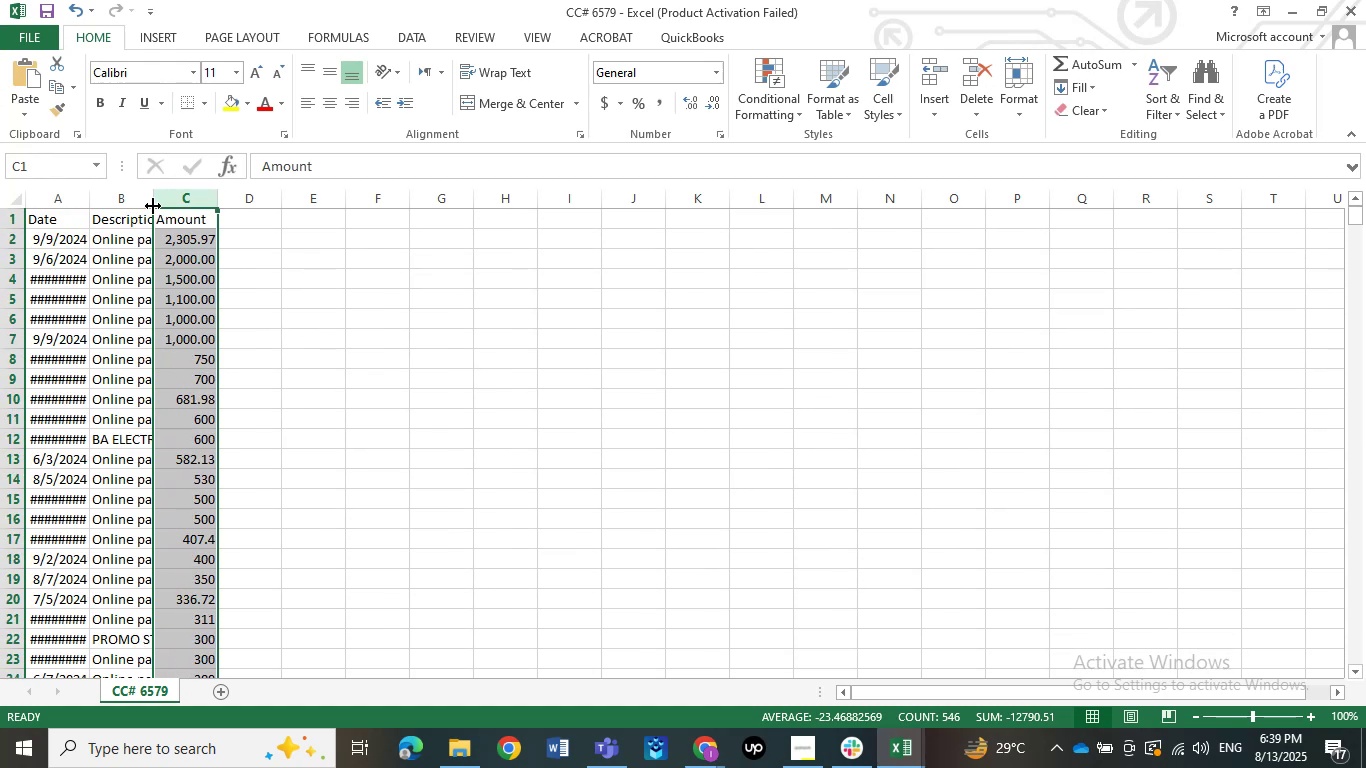 
left_click_drag(start_coordinate=[153, 200], to_coordinate=[255, 198])
 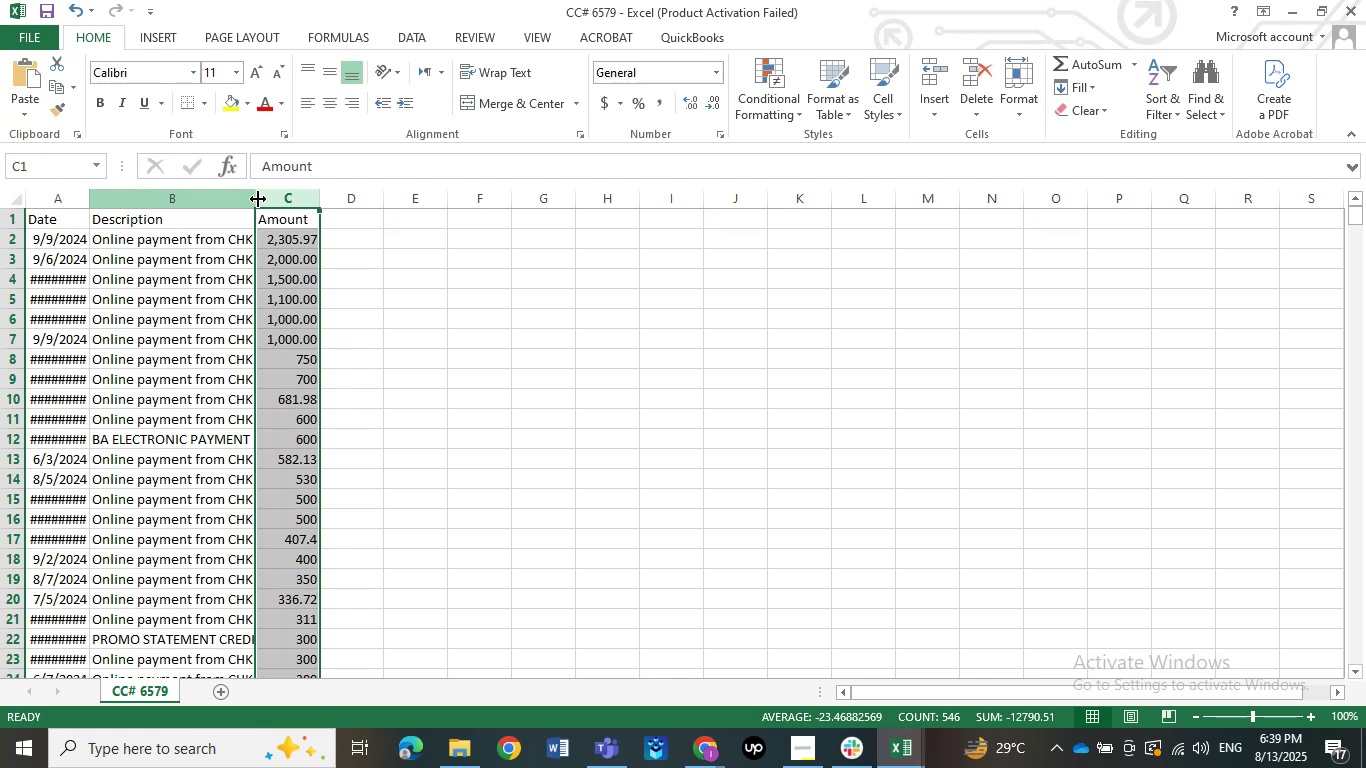 
left_click_drag(start_coordinate=[259, 199], to_coordinate=[360, 199])
 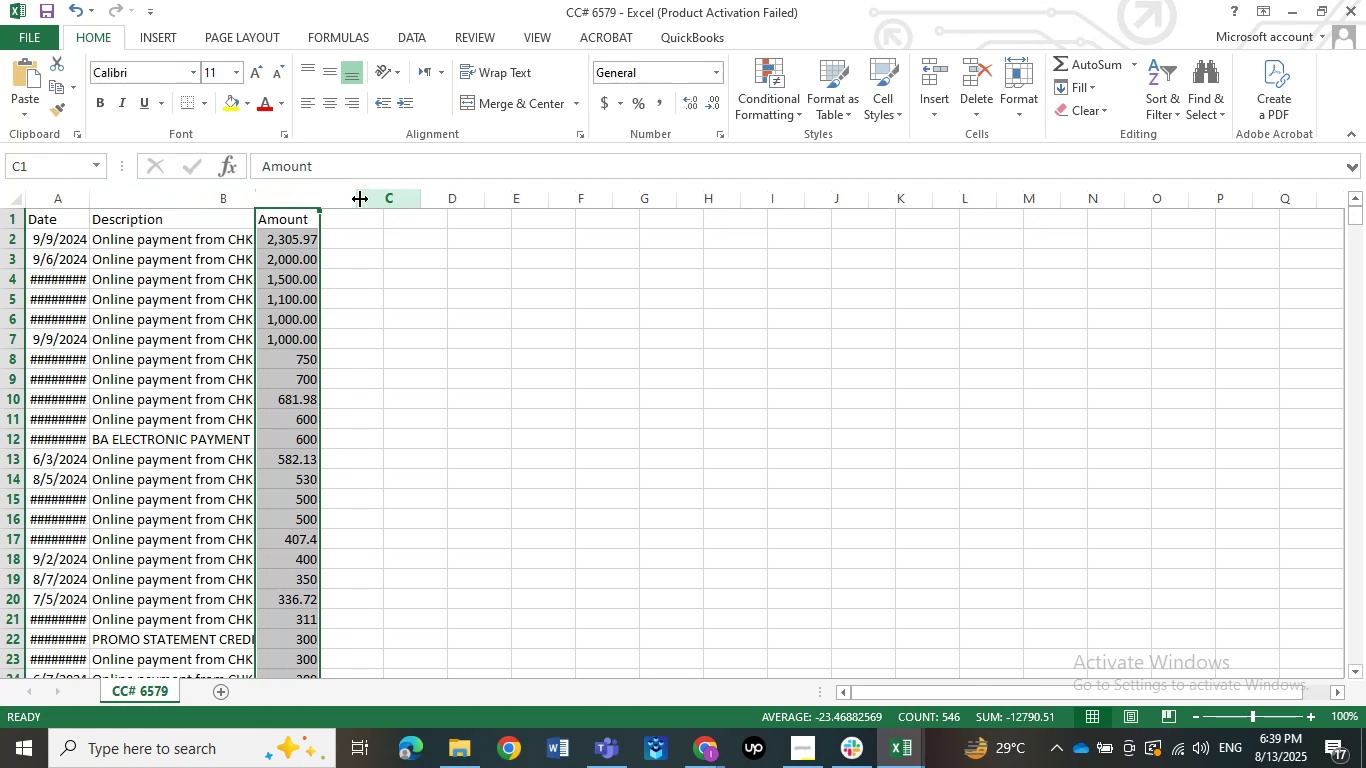 
double_click([360, 199])
 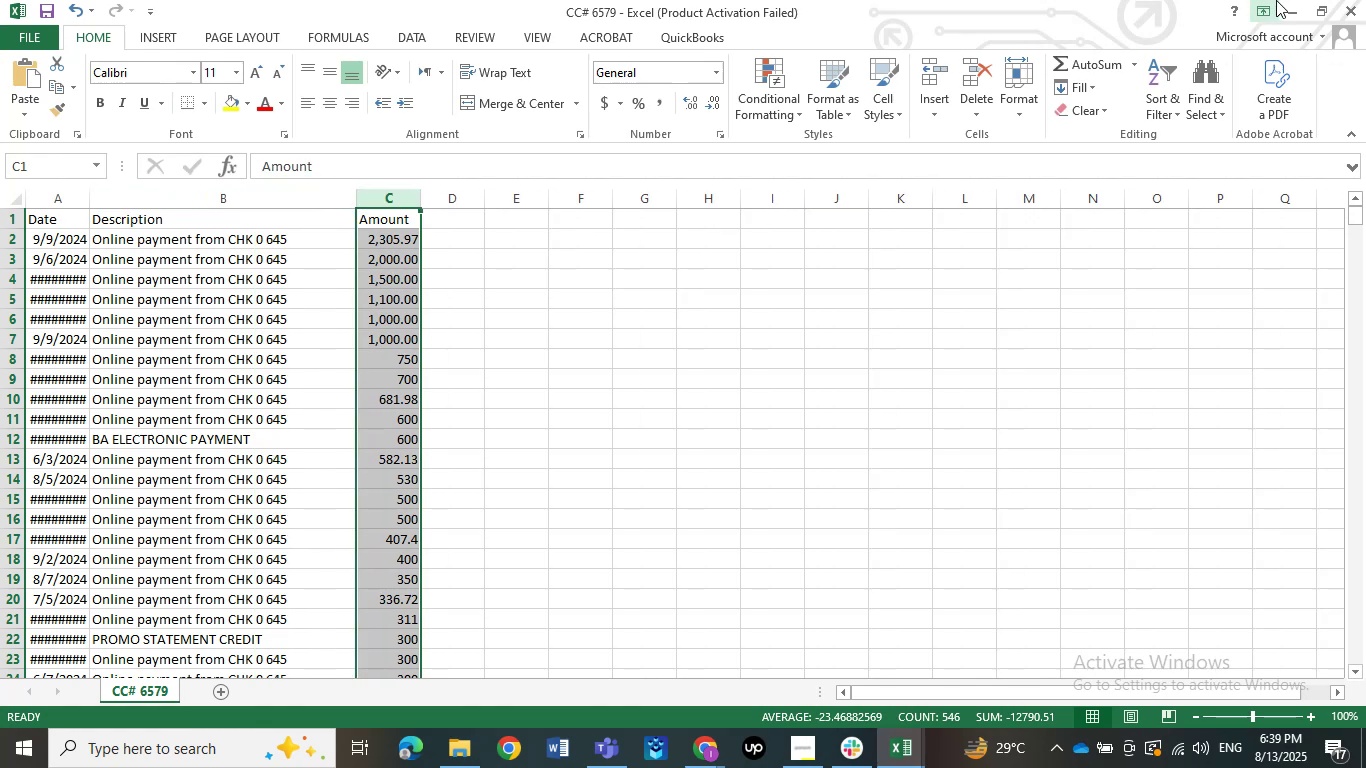 
left_click([1289, 1])
 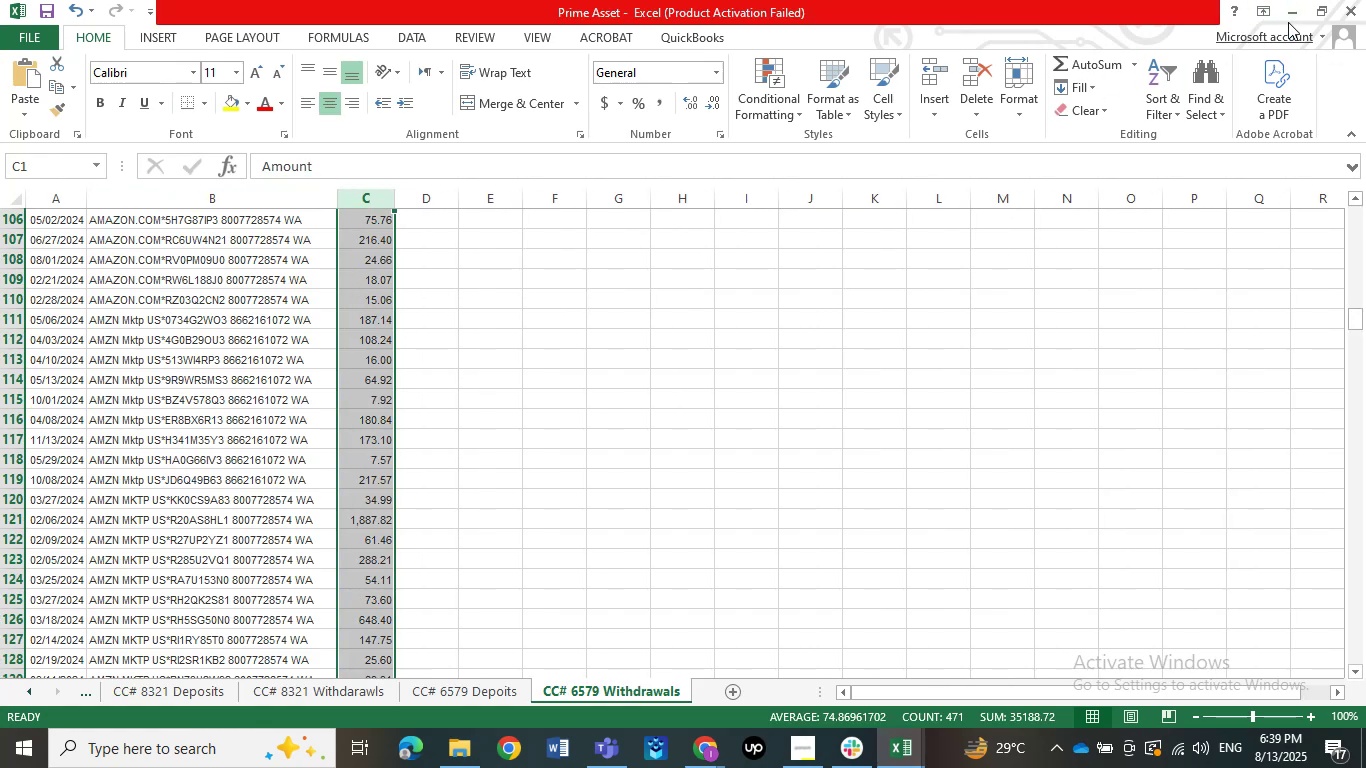 
left_click([1293, 17])
 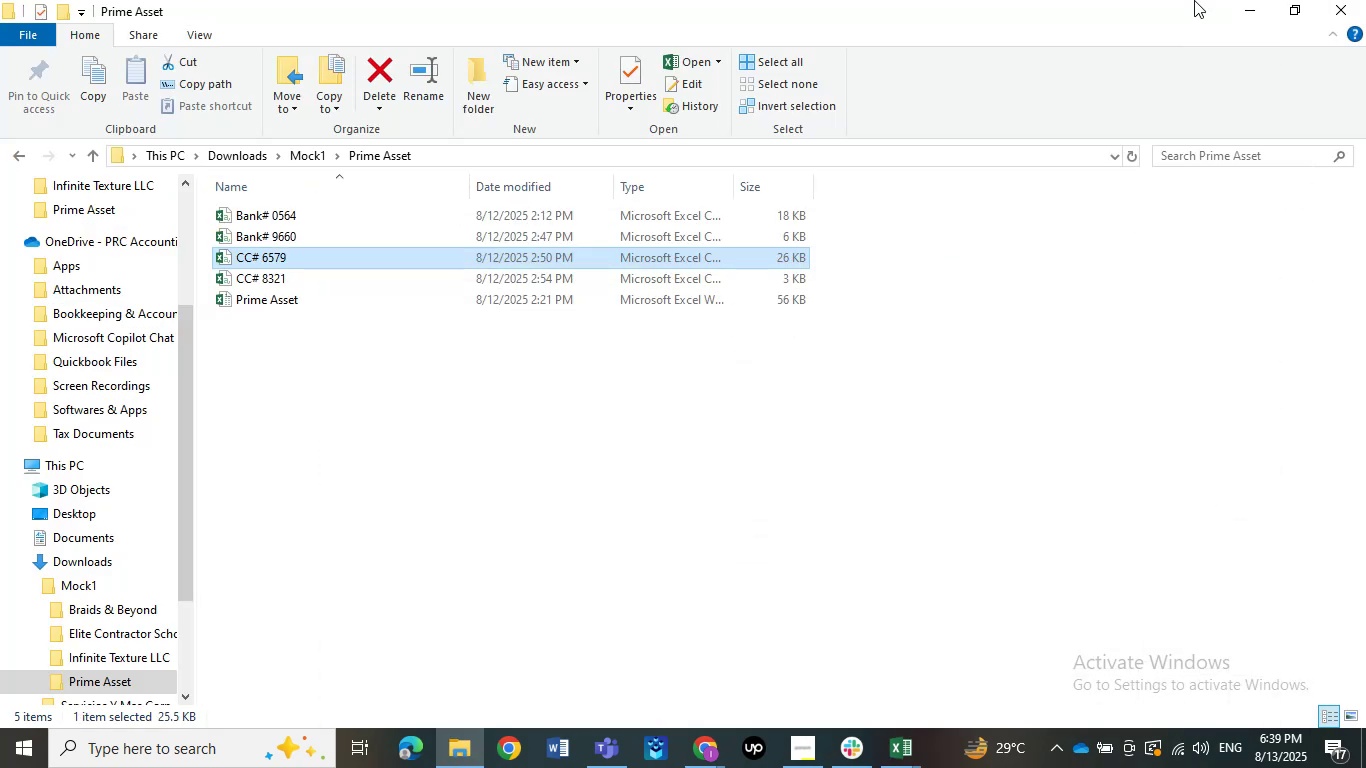 
left_click([1229, 0])
 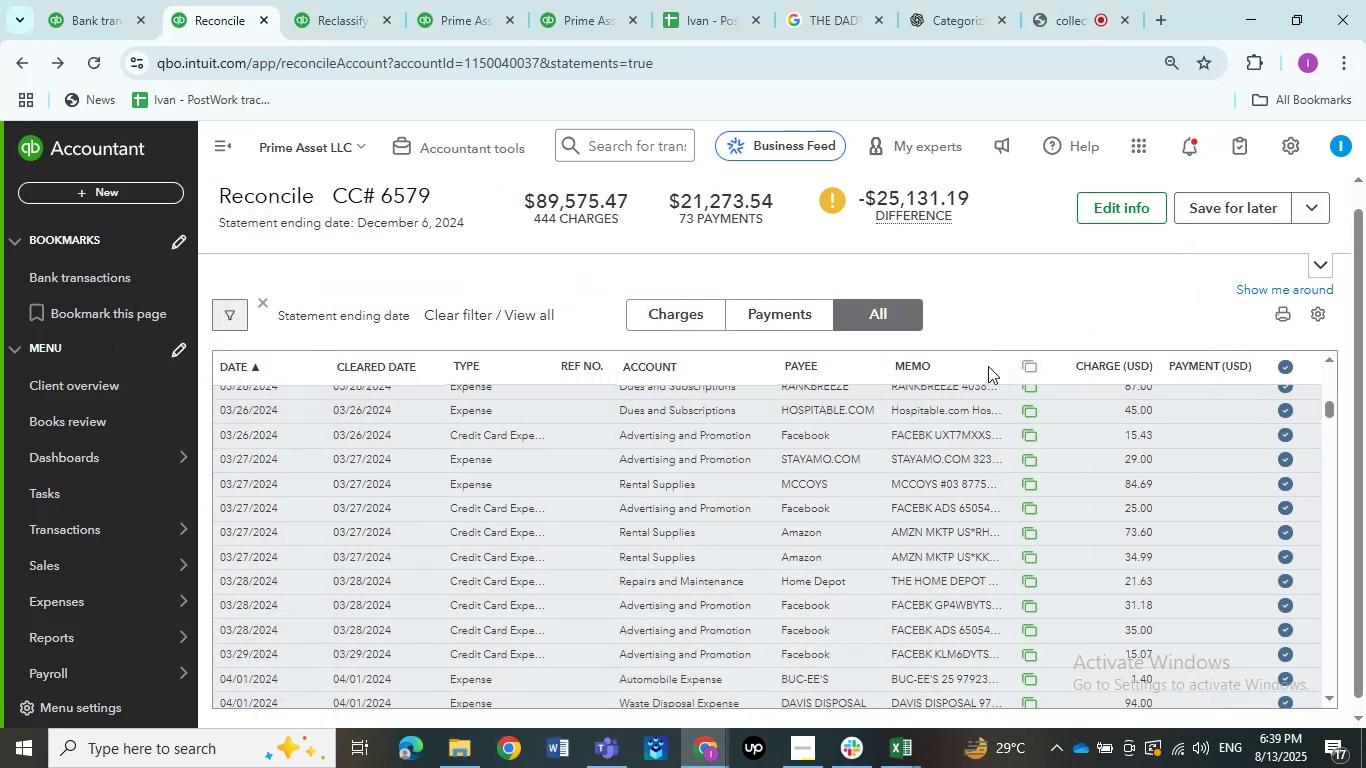 
scroll: coordinate [1021, 455], scroll_direction: up, amount: 19.0
 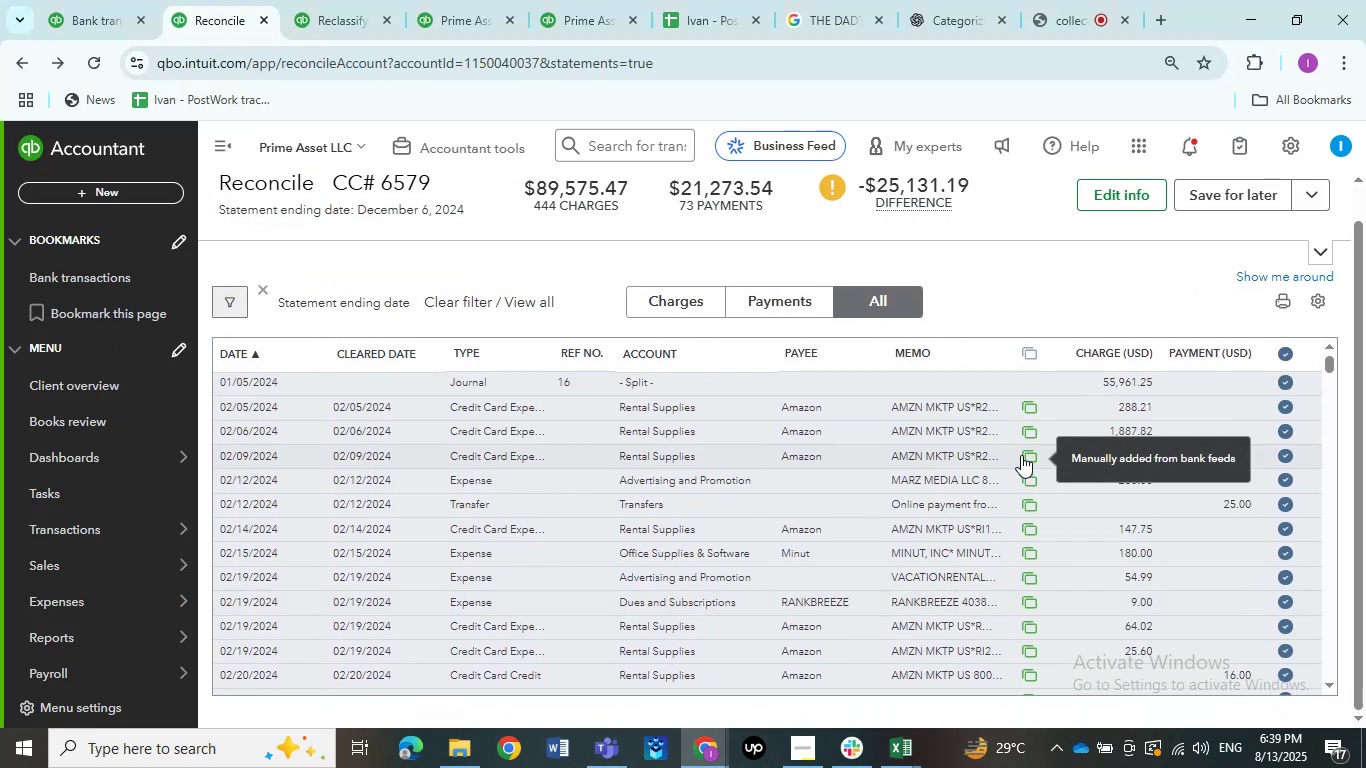 
scroll: coordinate [1021, 455], scroll_direction: down, amount: 1.0
 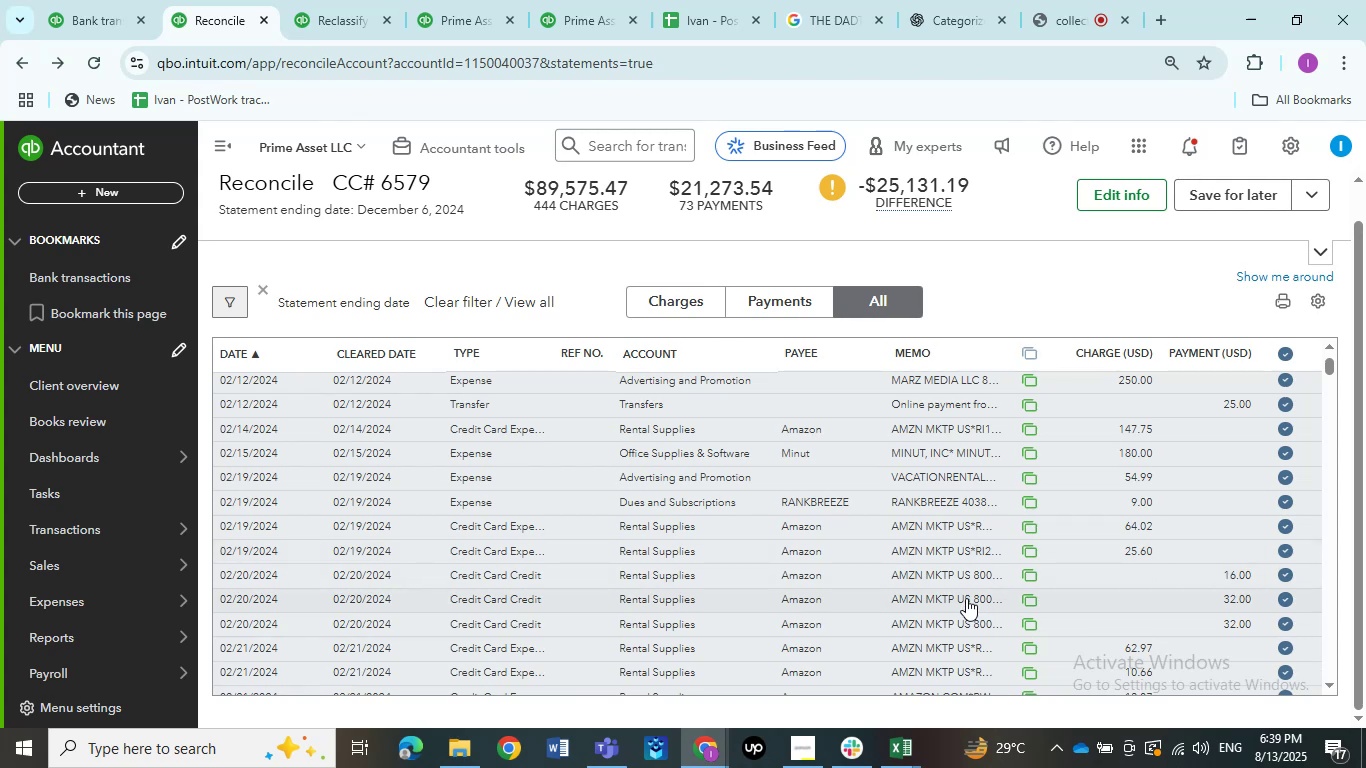 
scroll: coordinate [959, 598], scroll_direction: up, amount: 4.0
 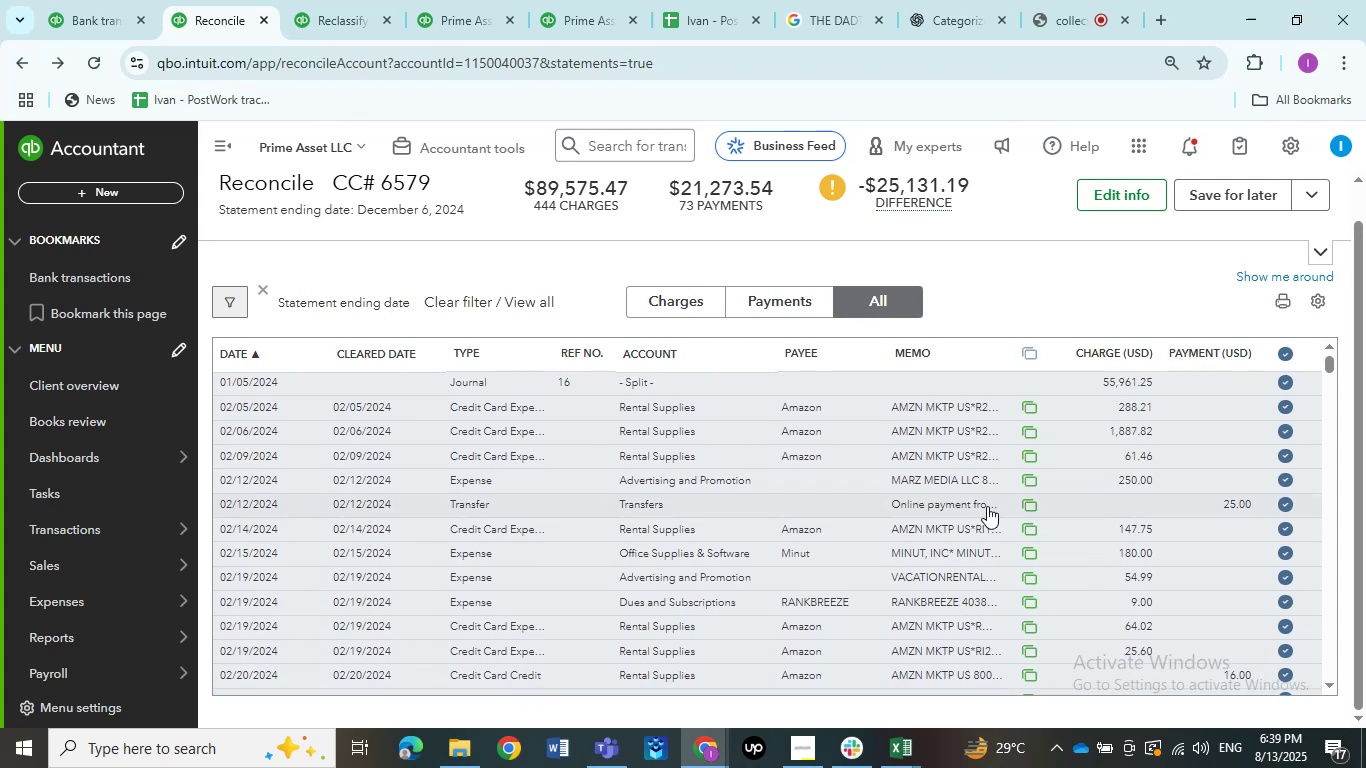 
scroll: coordinate [969, 544], scroll_direction: down, amount: 5.0
 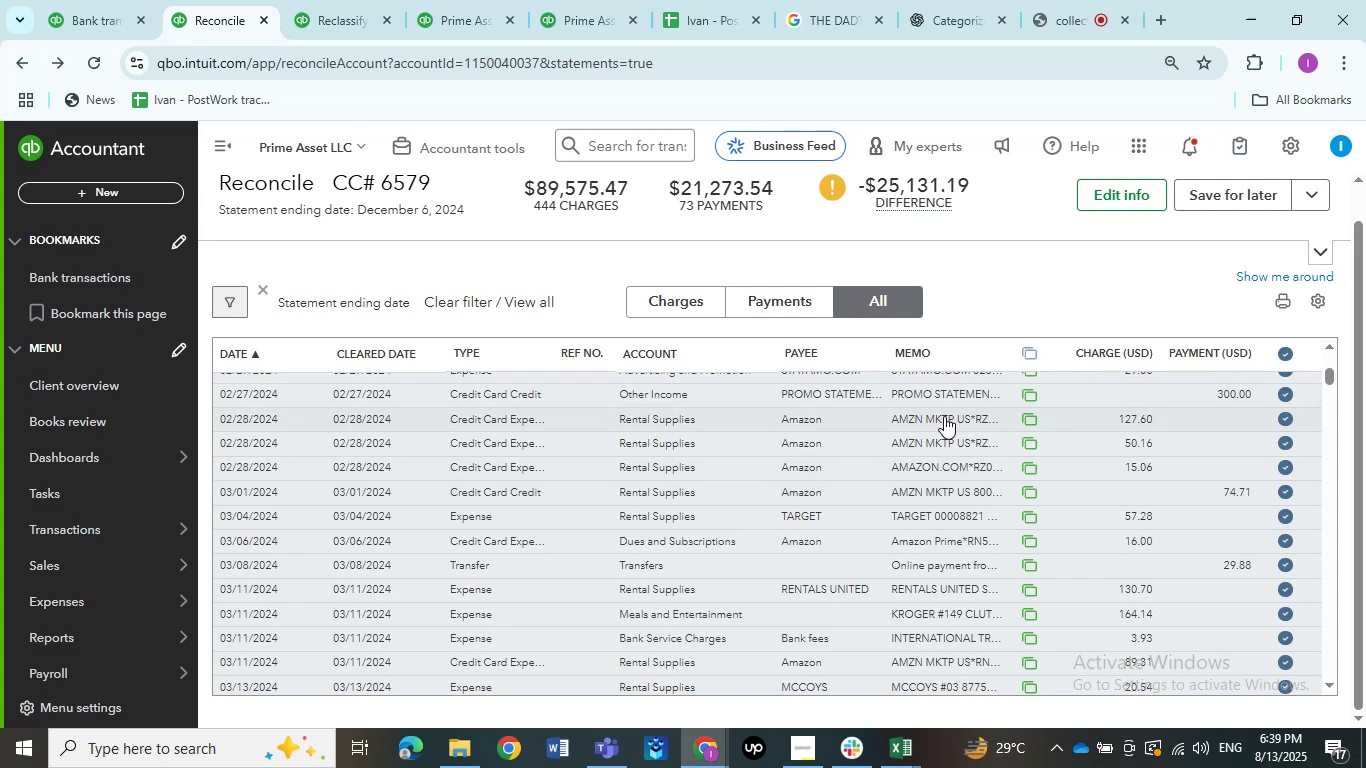 
wait(10.1)
 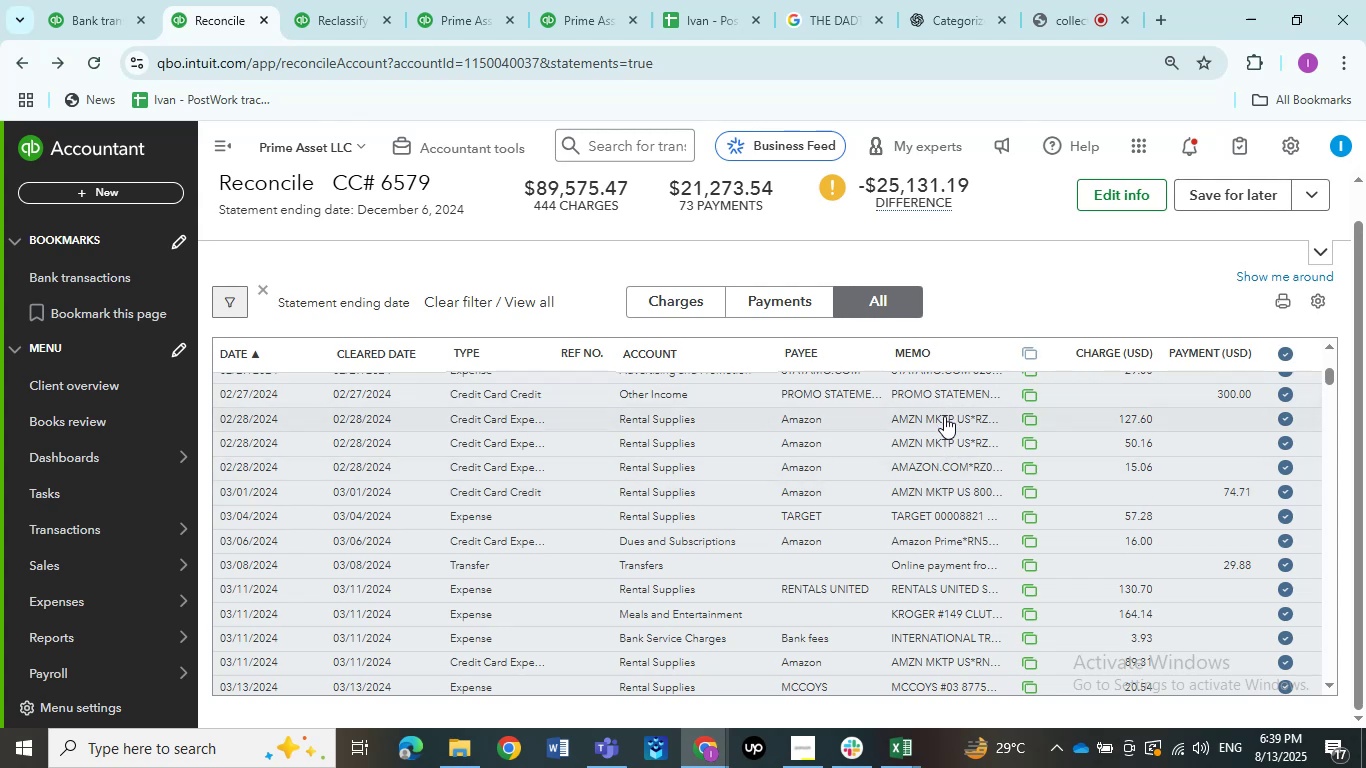 
left_click([895, 753])
 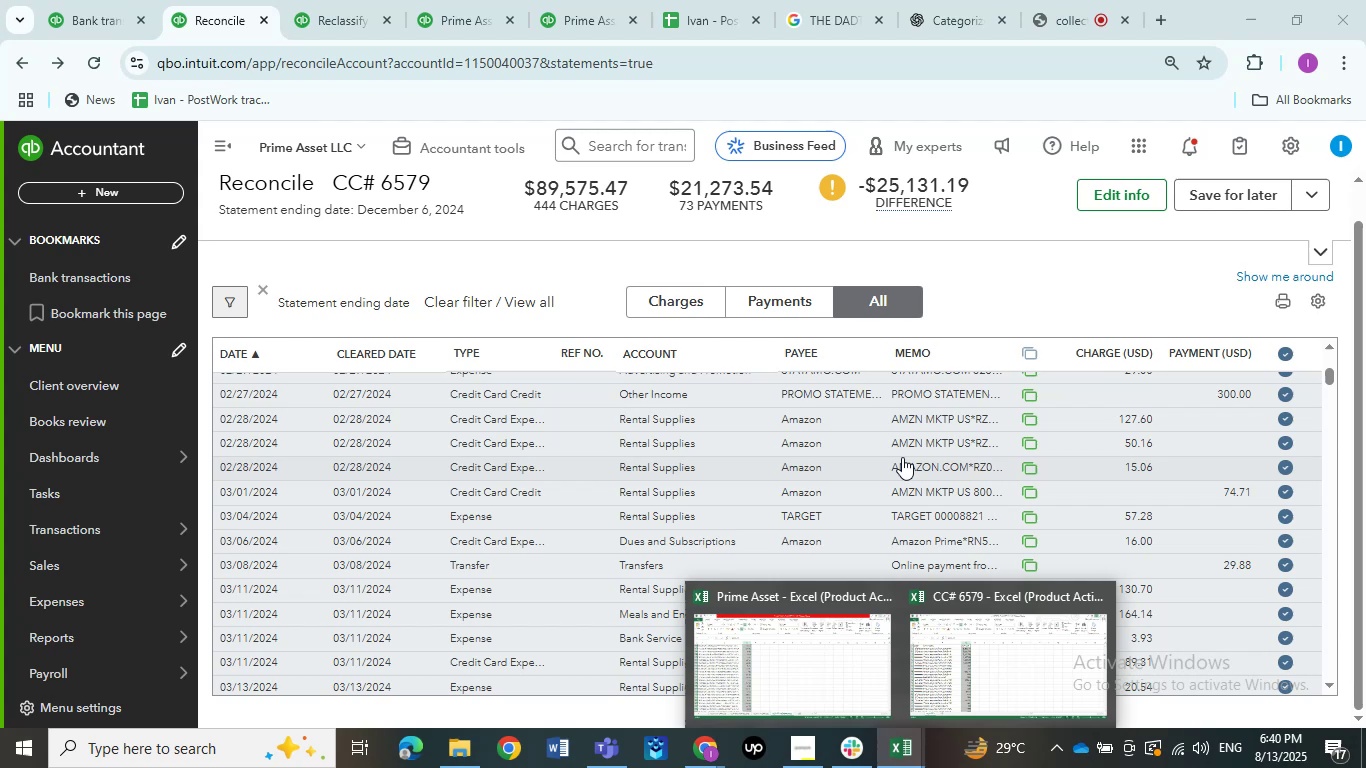 
left_click([855, 626])
 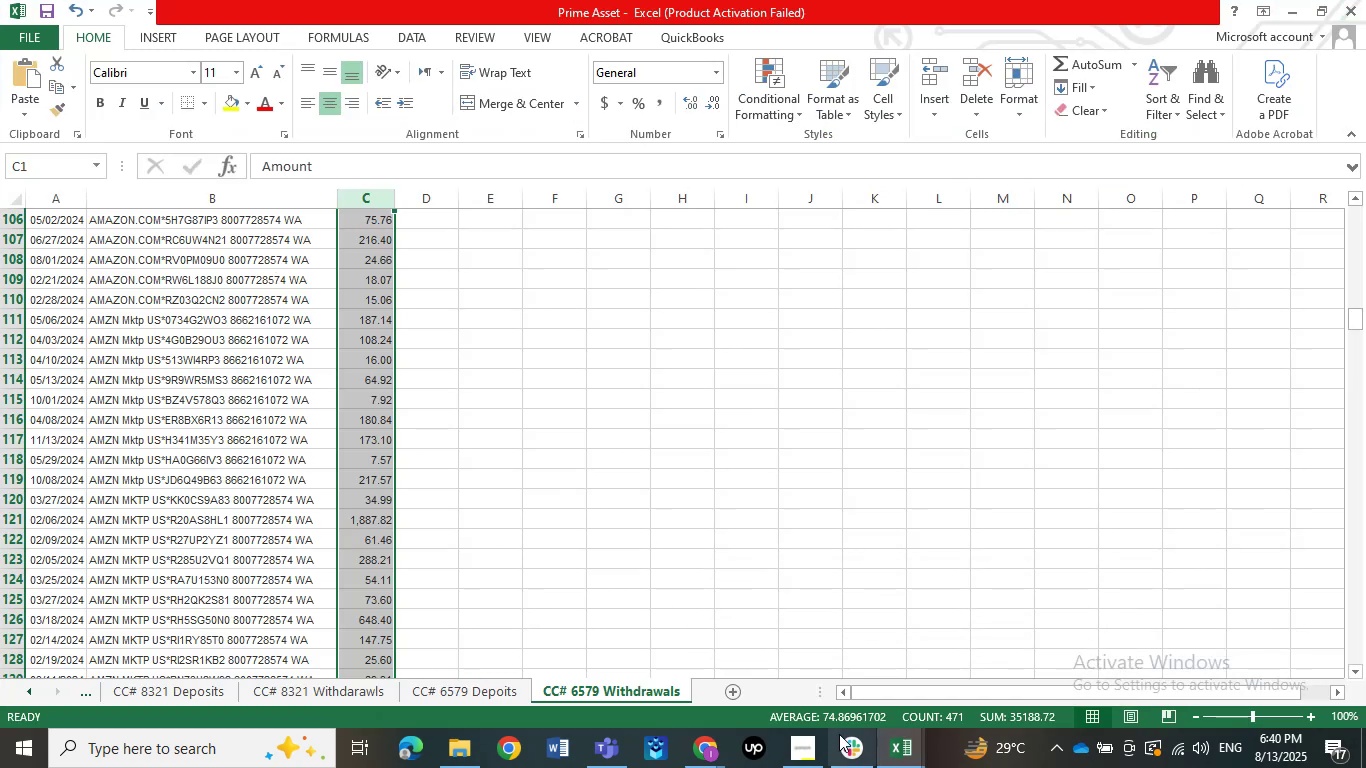 
wait(7.71)
 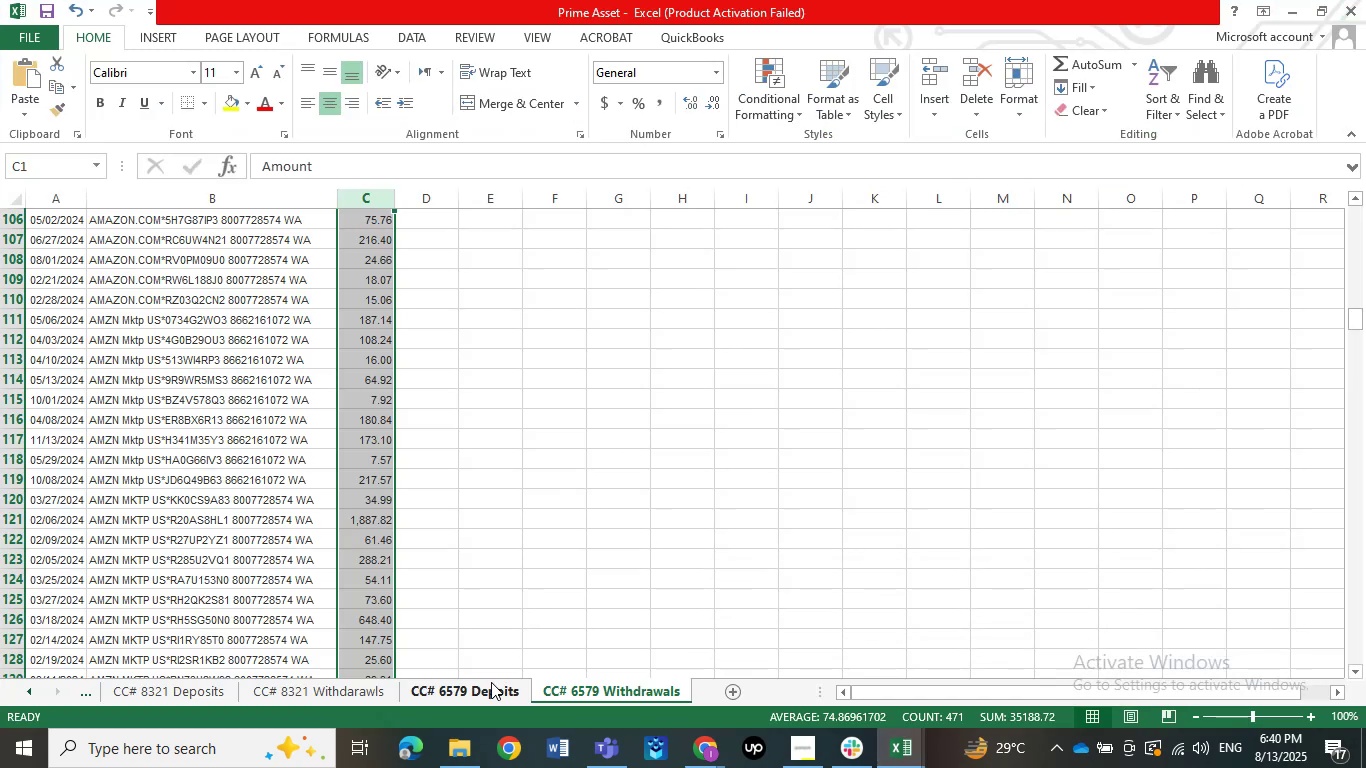 
double_click([31, 690])
 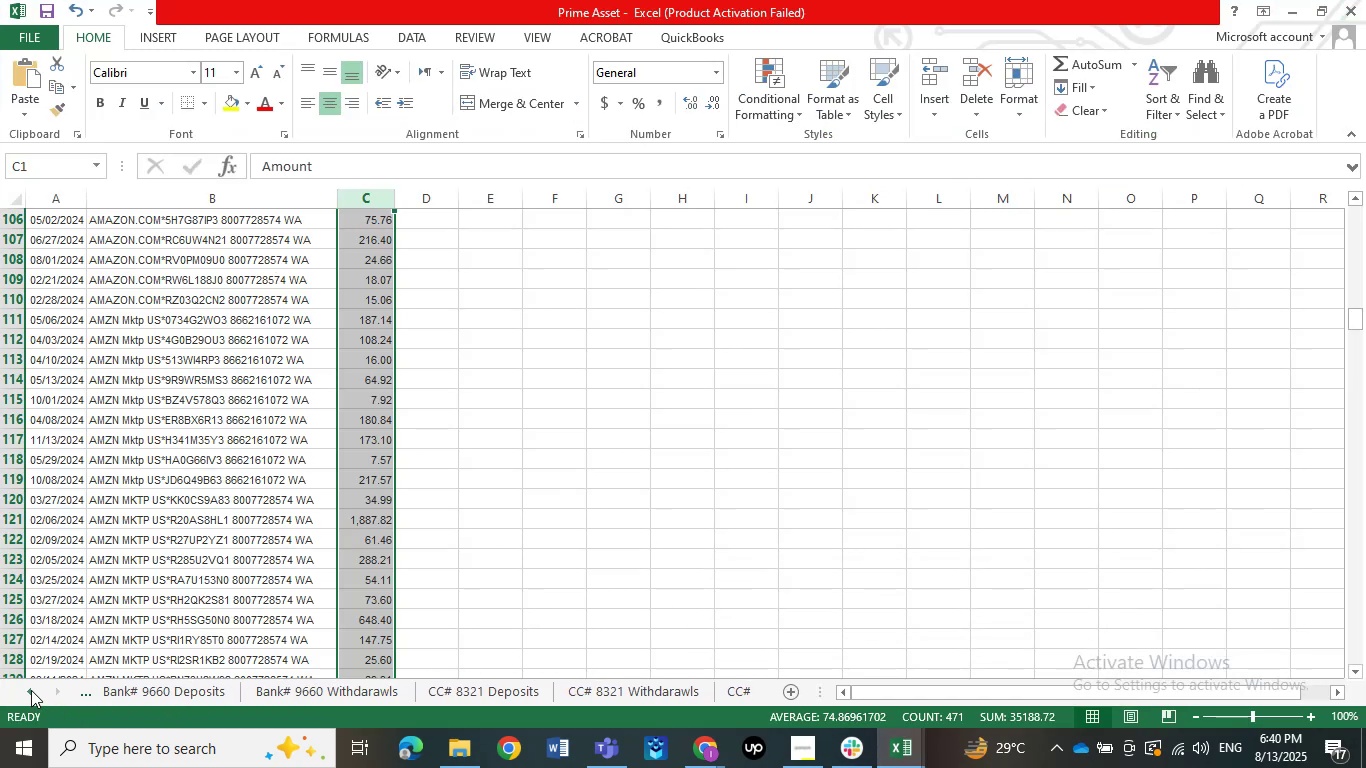 
triple_click([31, 690])
 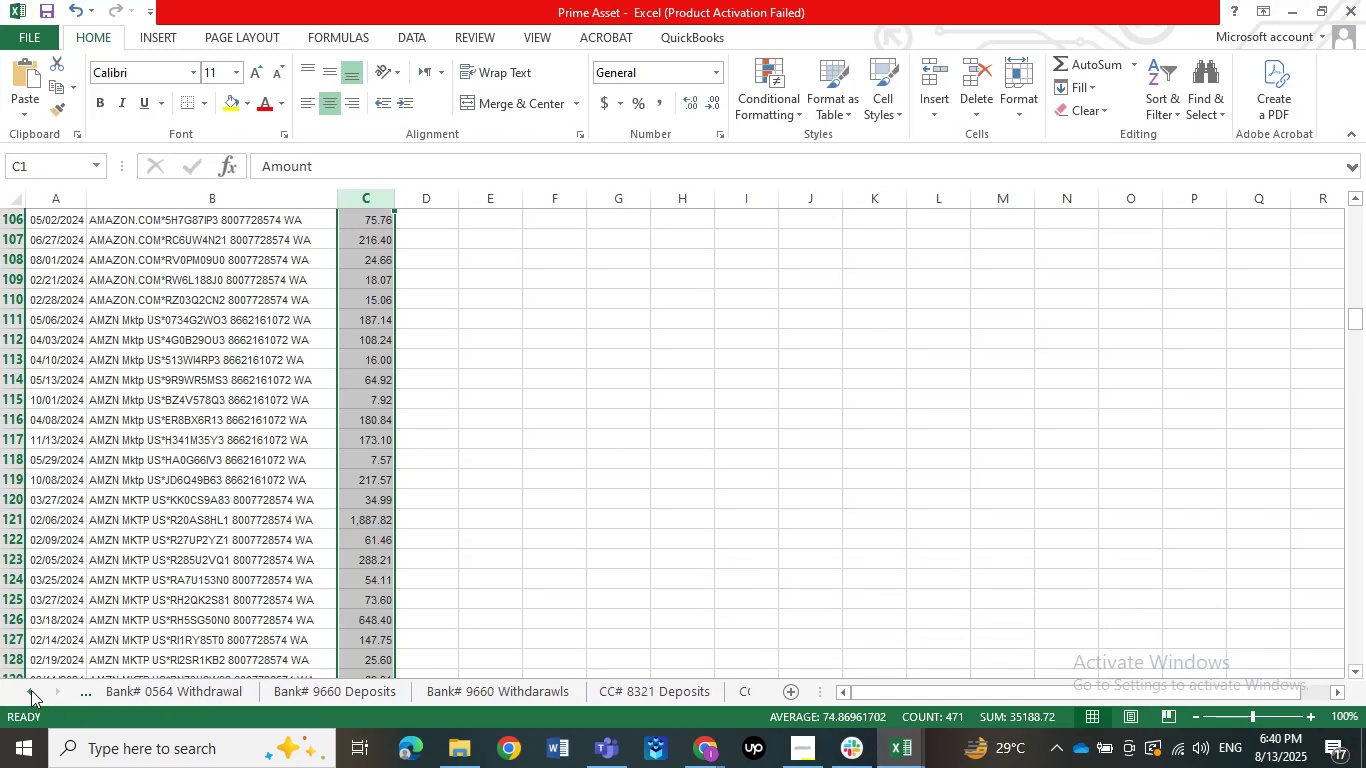 
triple_click([31, 690])
 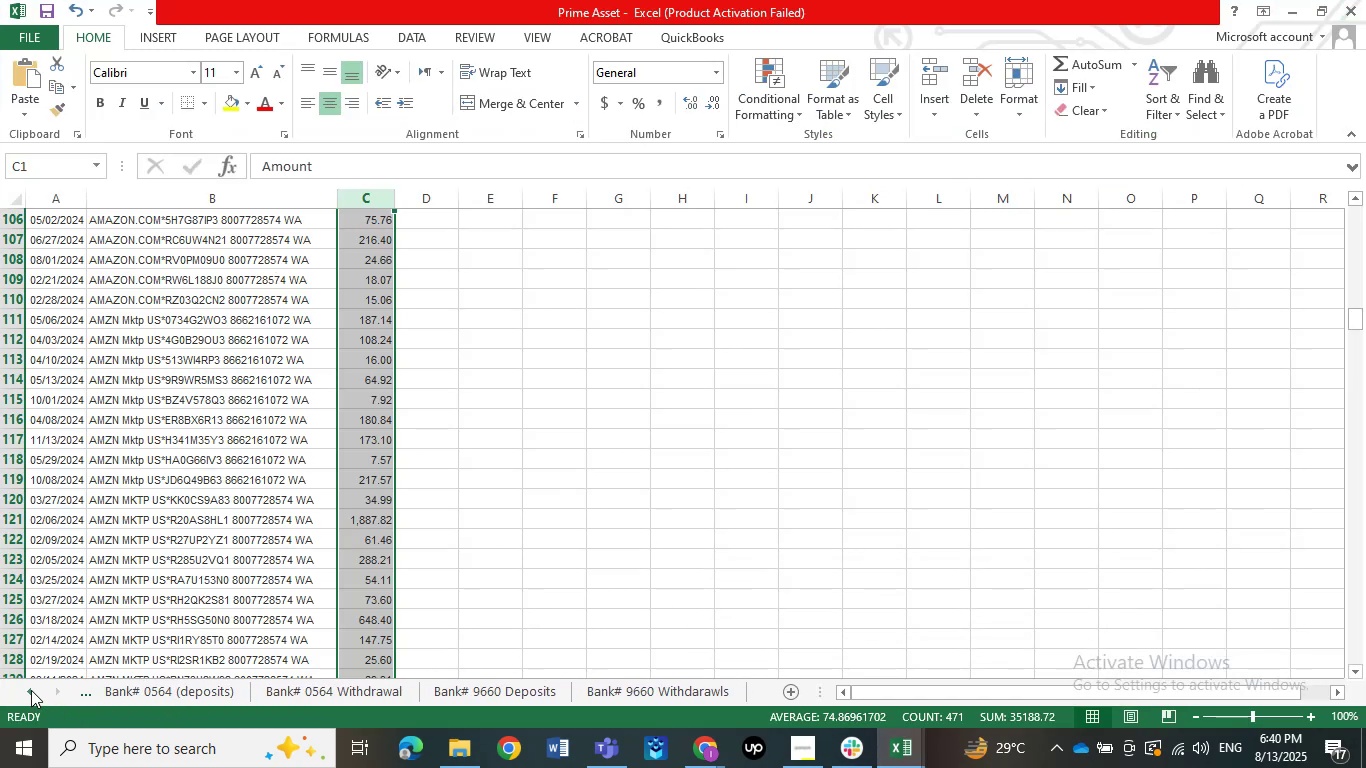 
triple_click([31, 690])
 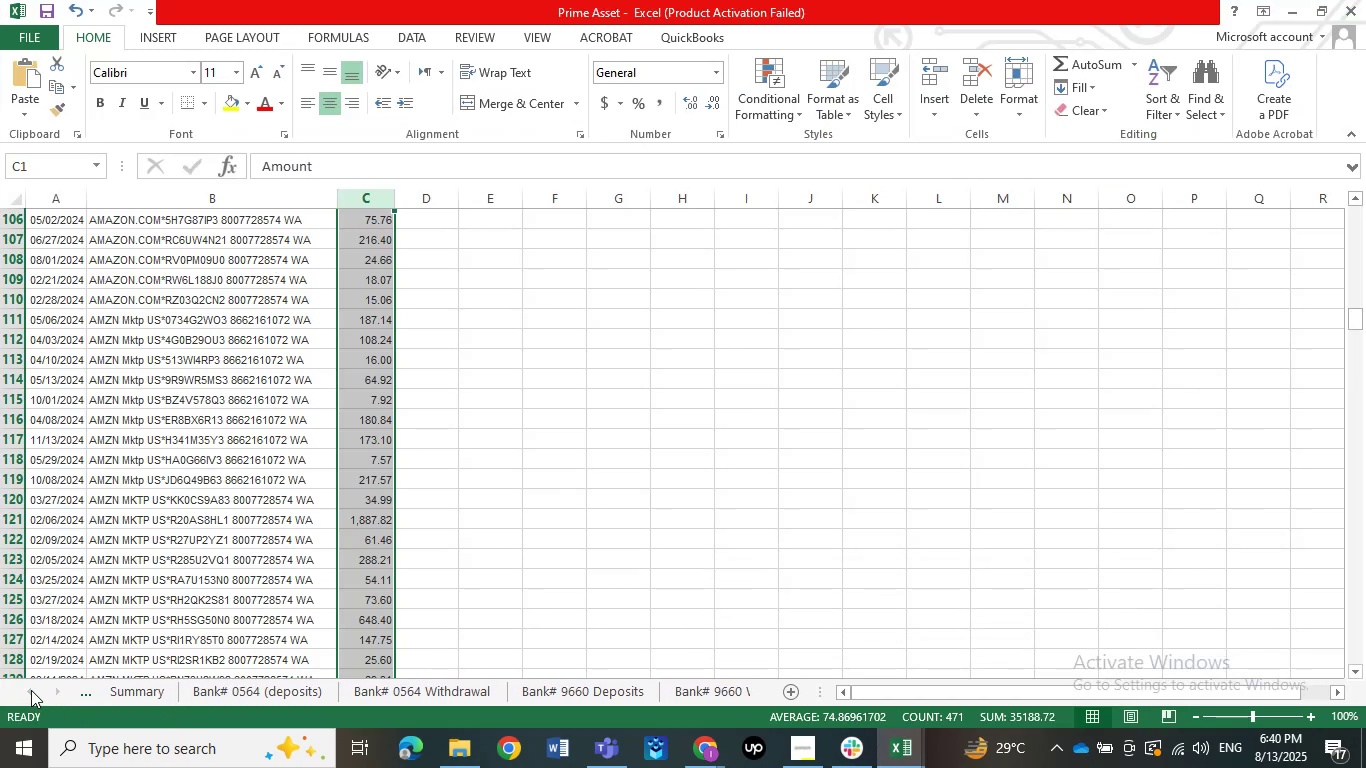 
triple_click([31, 690])
 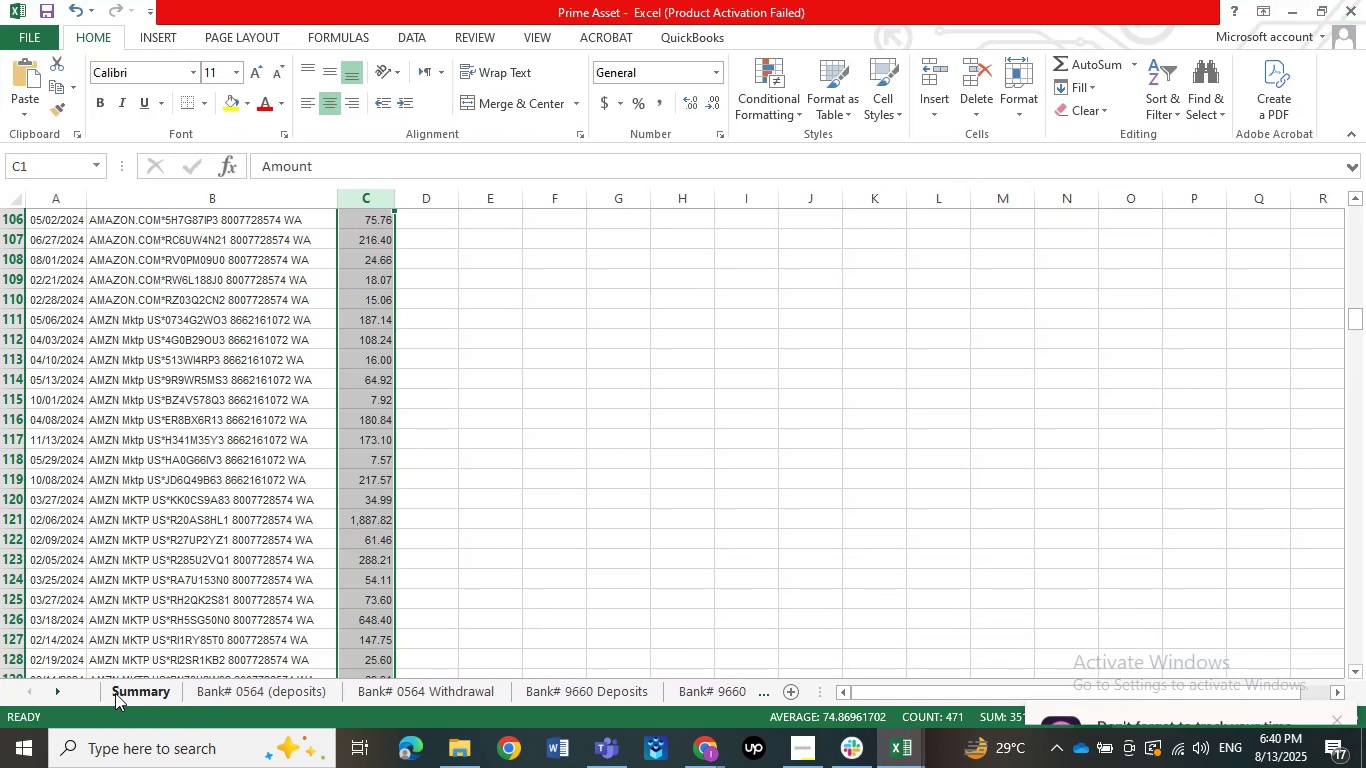 
left_click([117, 693])
 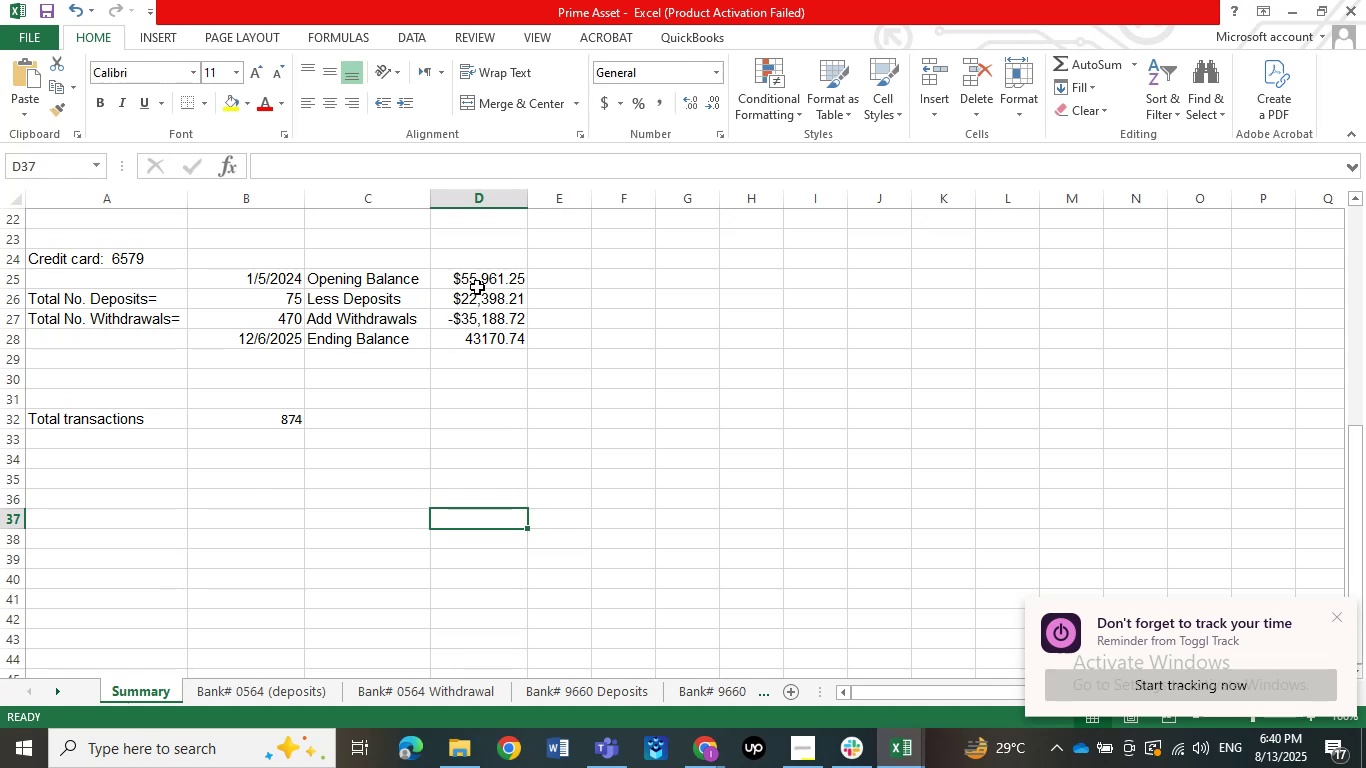 
left_click_drag(start_coordinate=[477, 292], to_coordinate=[486, 313])
 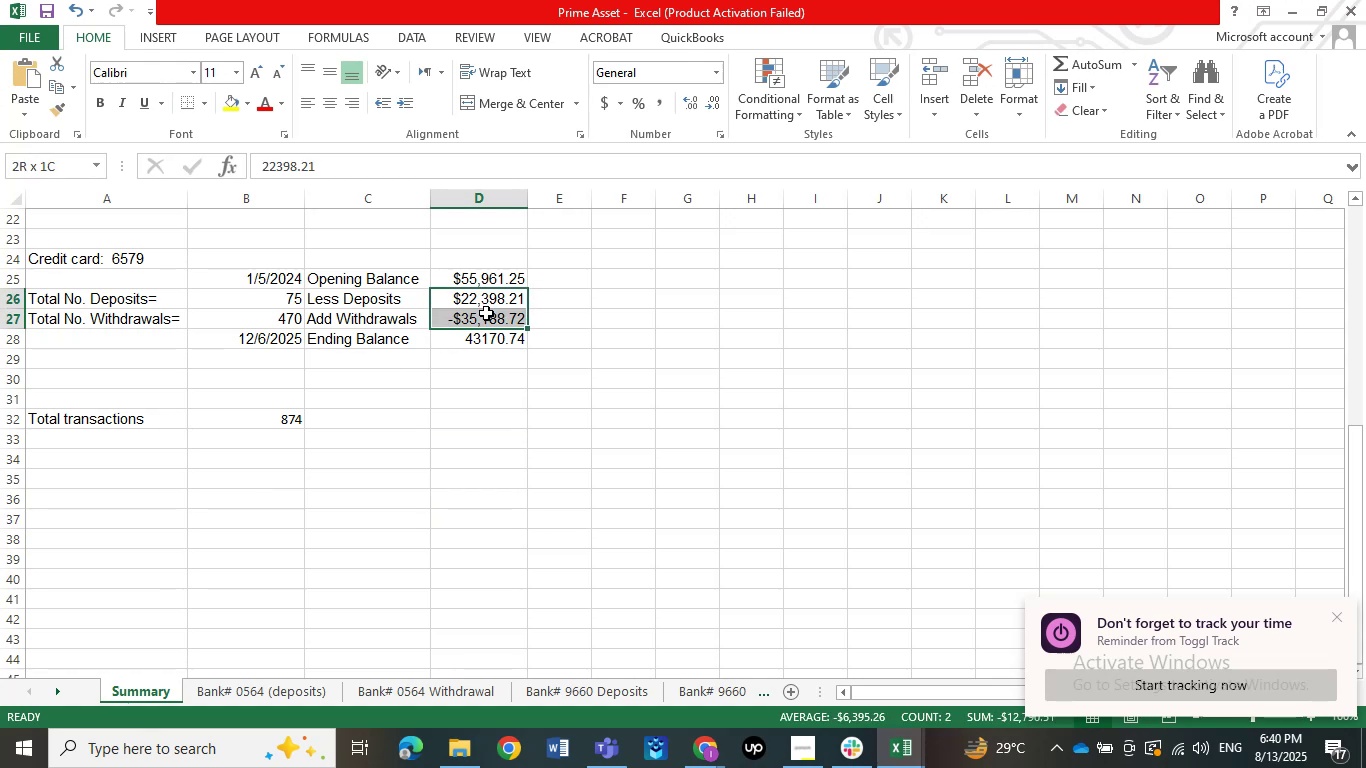 
left_click([486, 313])
 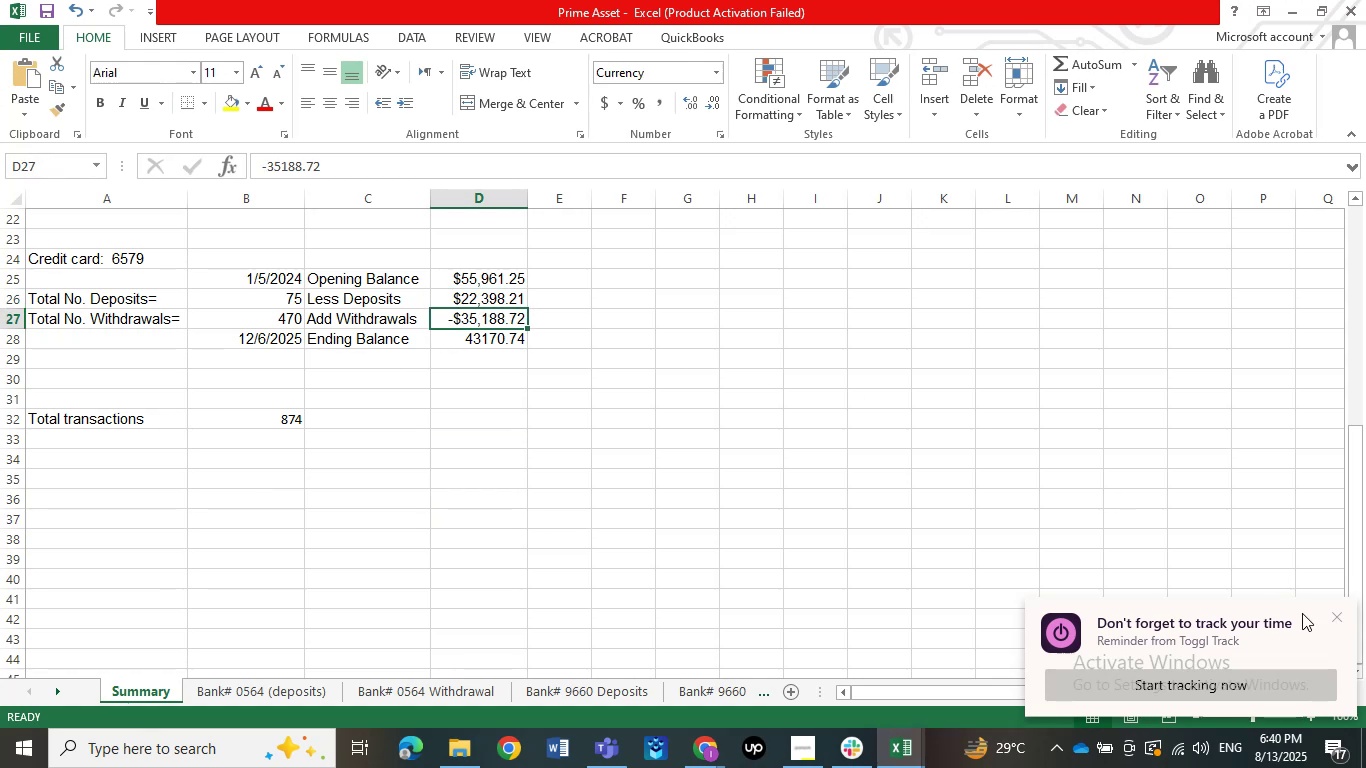 
left_click([1328, 619])
 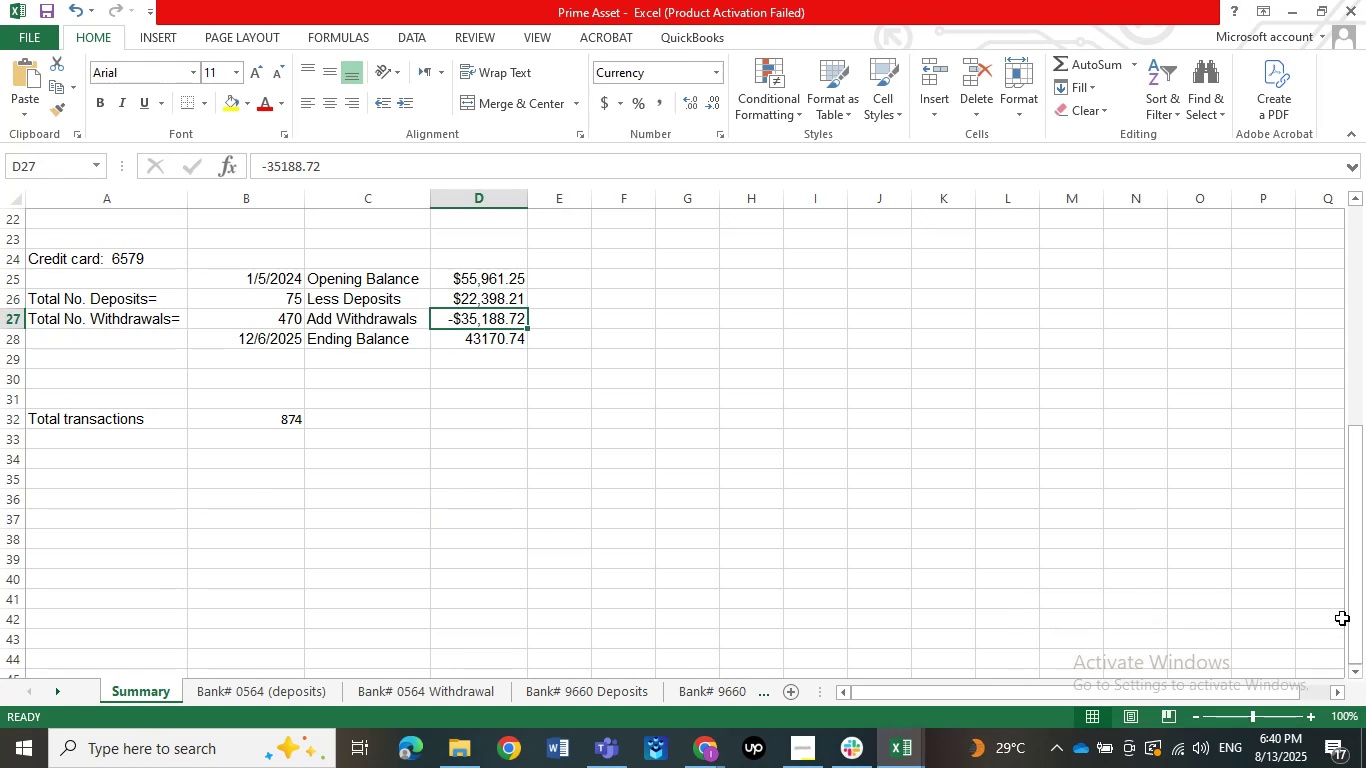 
key(ArrowUp)
 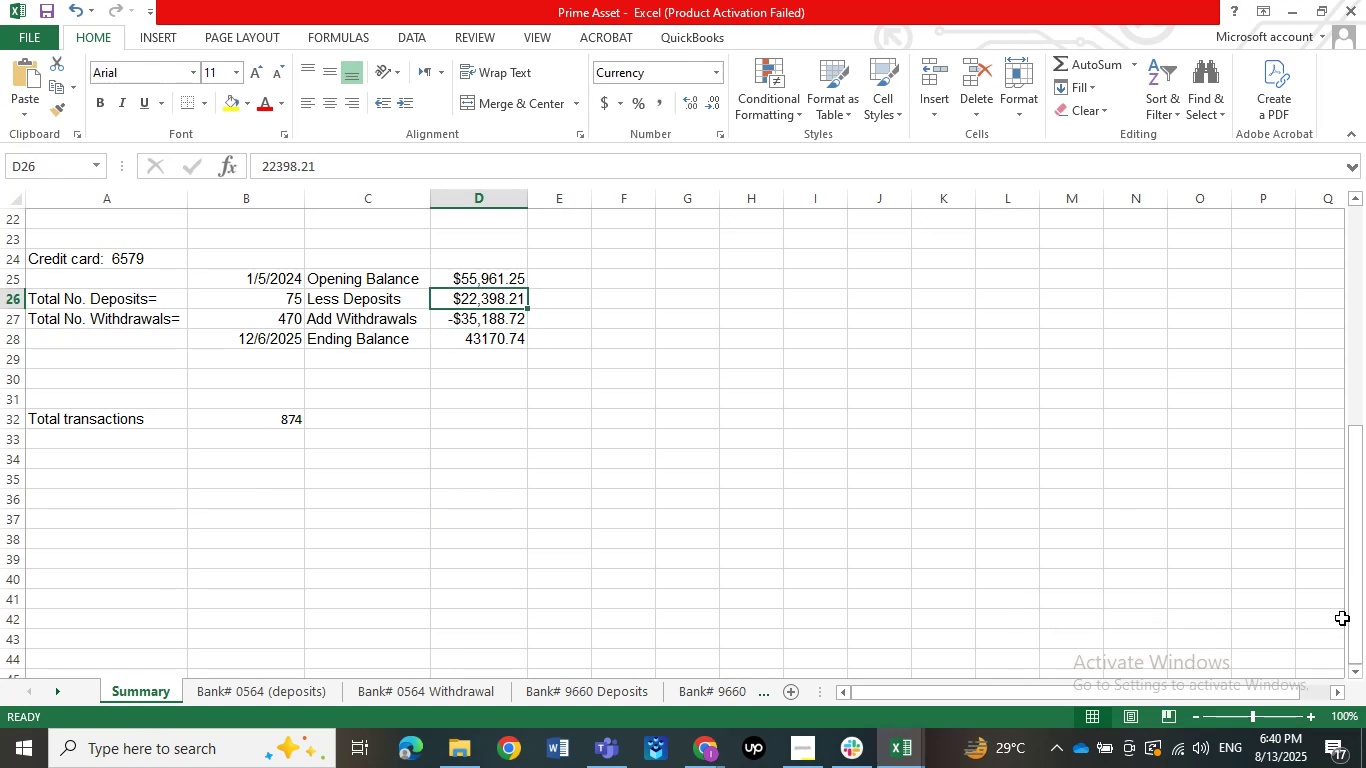 
key(Shift+ArrowDown)
 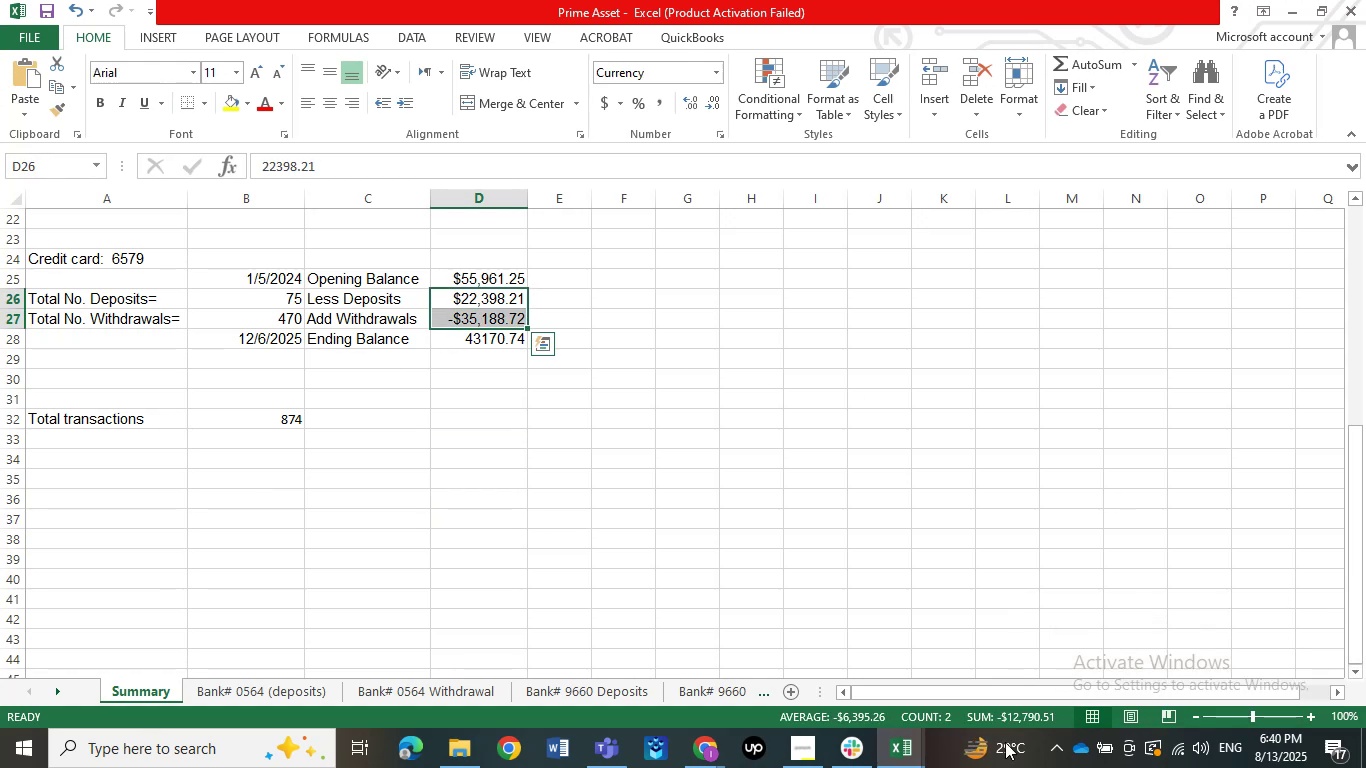 
mouse_move([805, 738])
 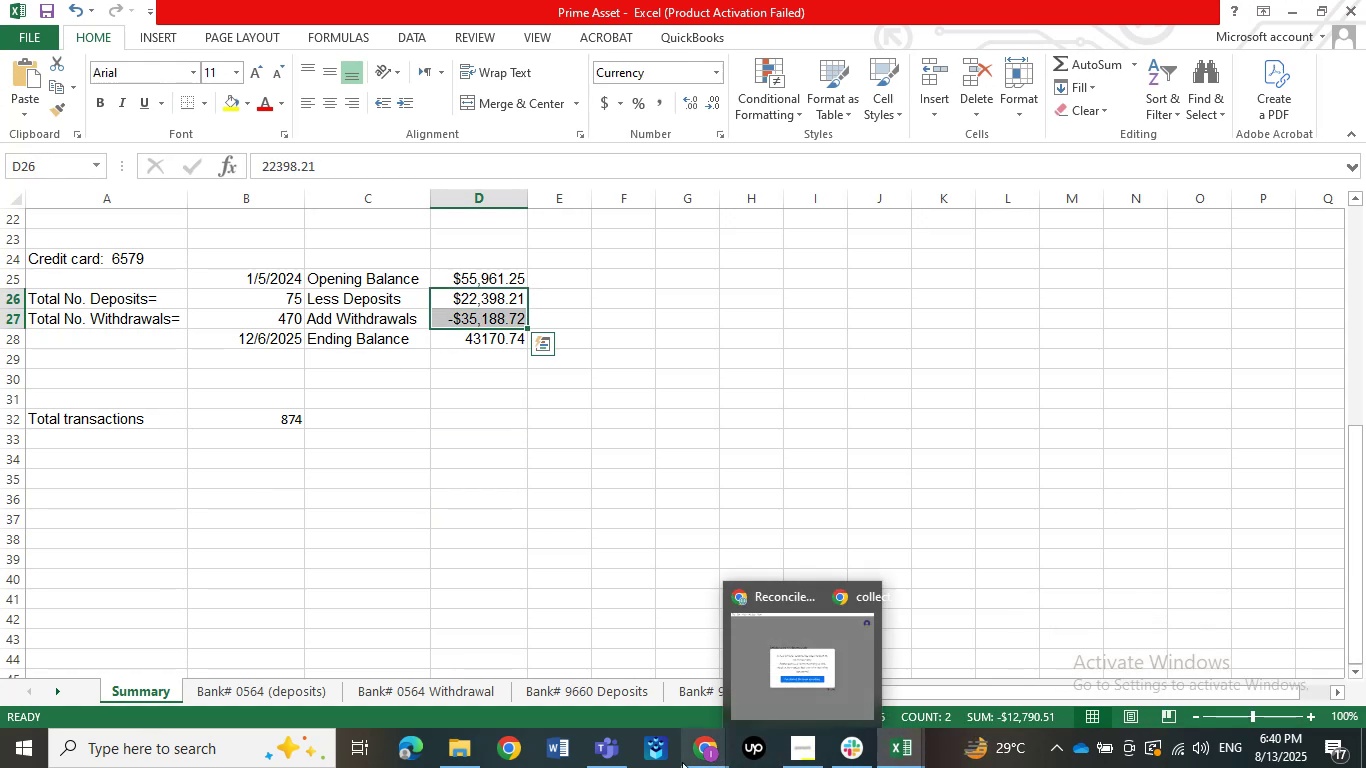 
mouse_move([679, 736])
 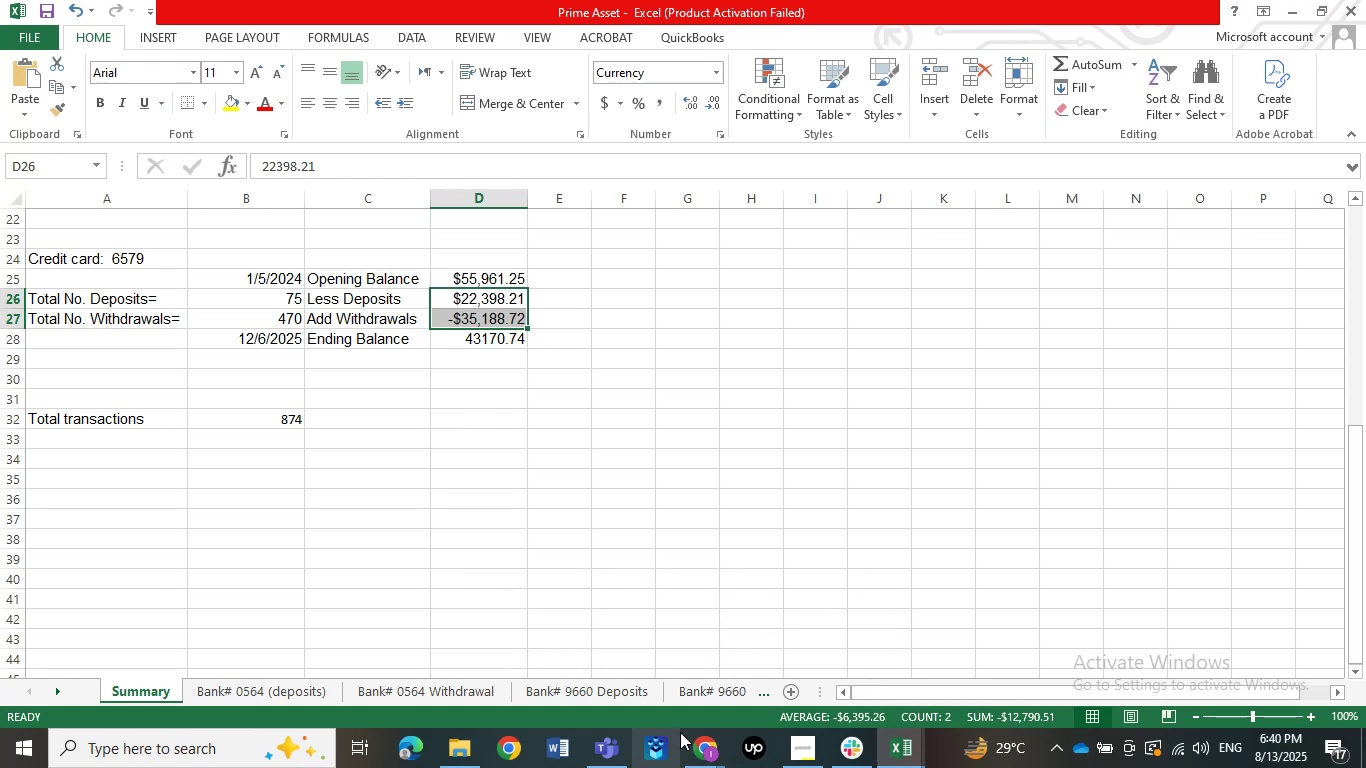 
mouse_move([721, 730])
 